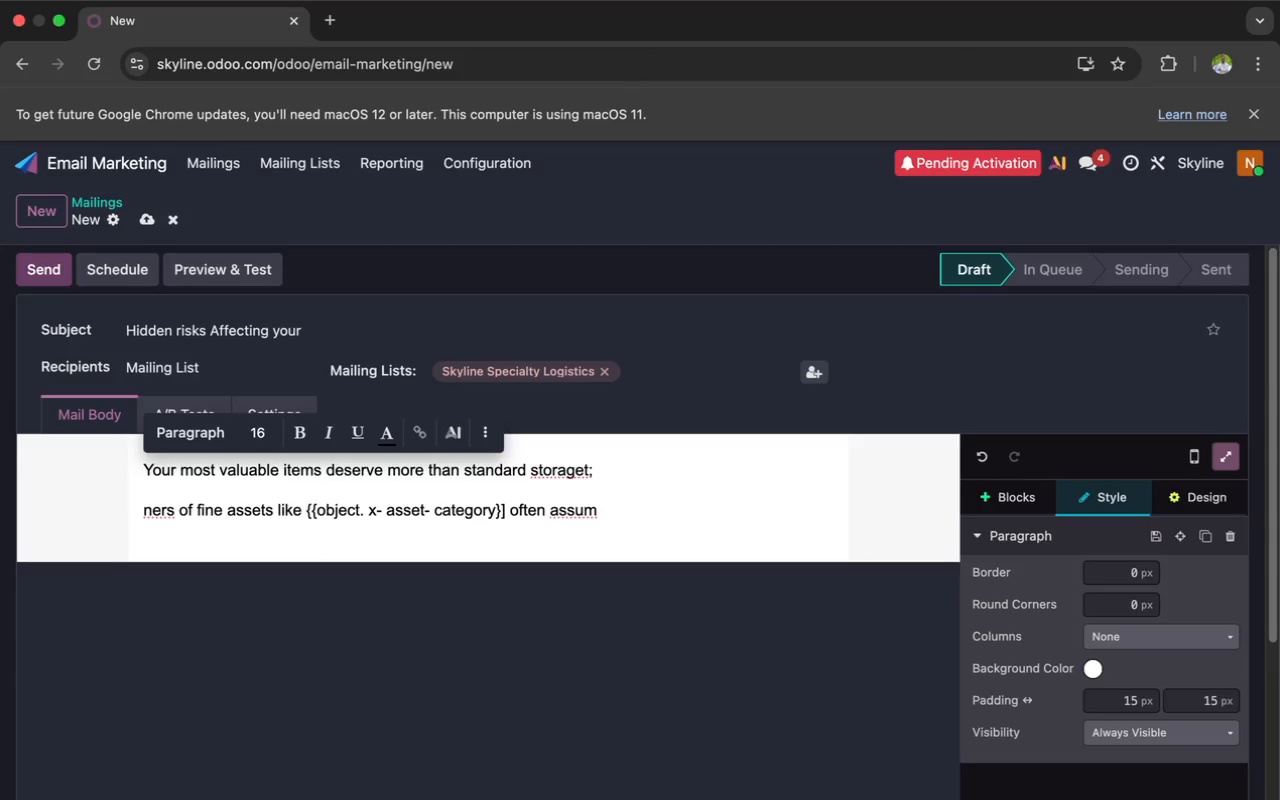 
key(E)
 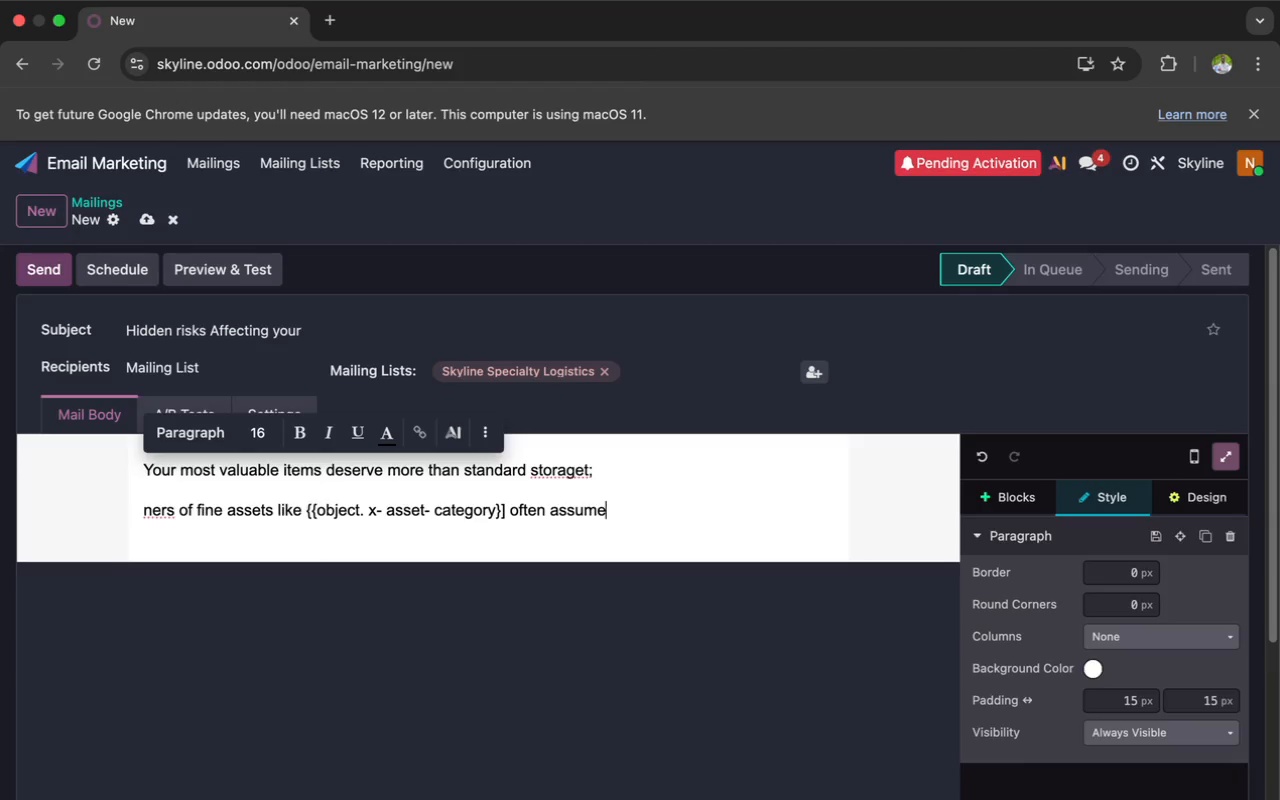 
key(Space)
 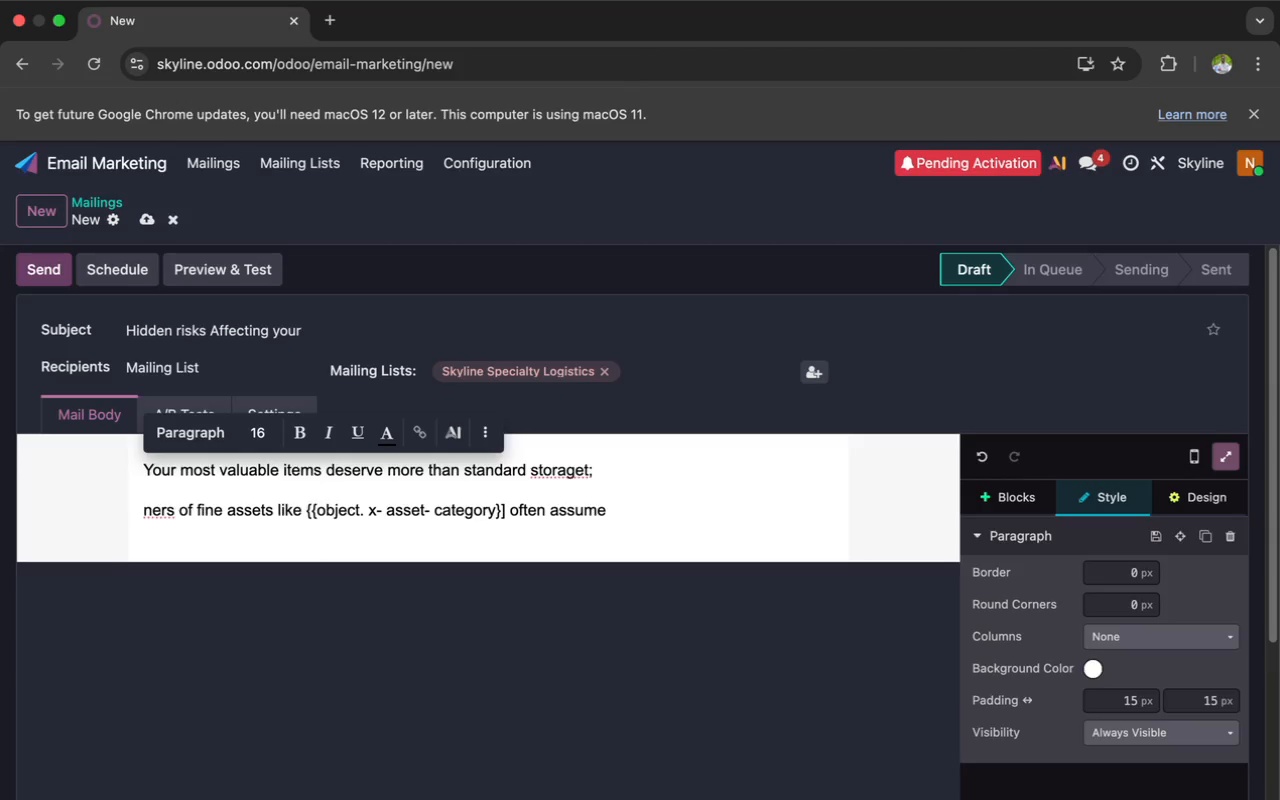 
type(st)
 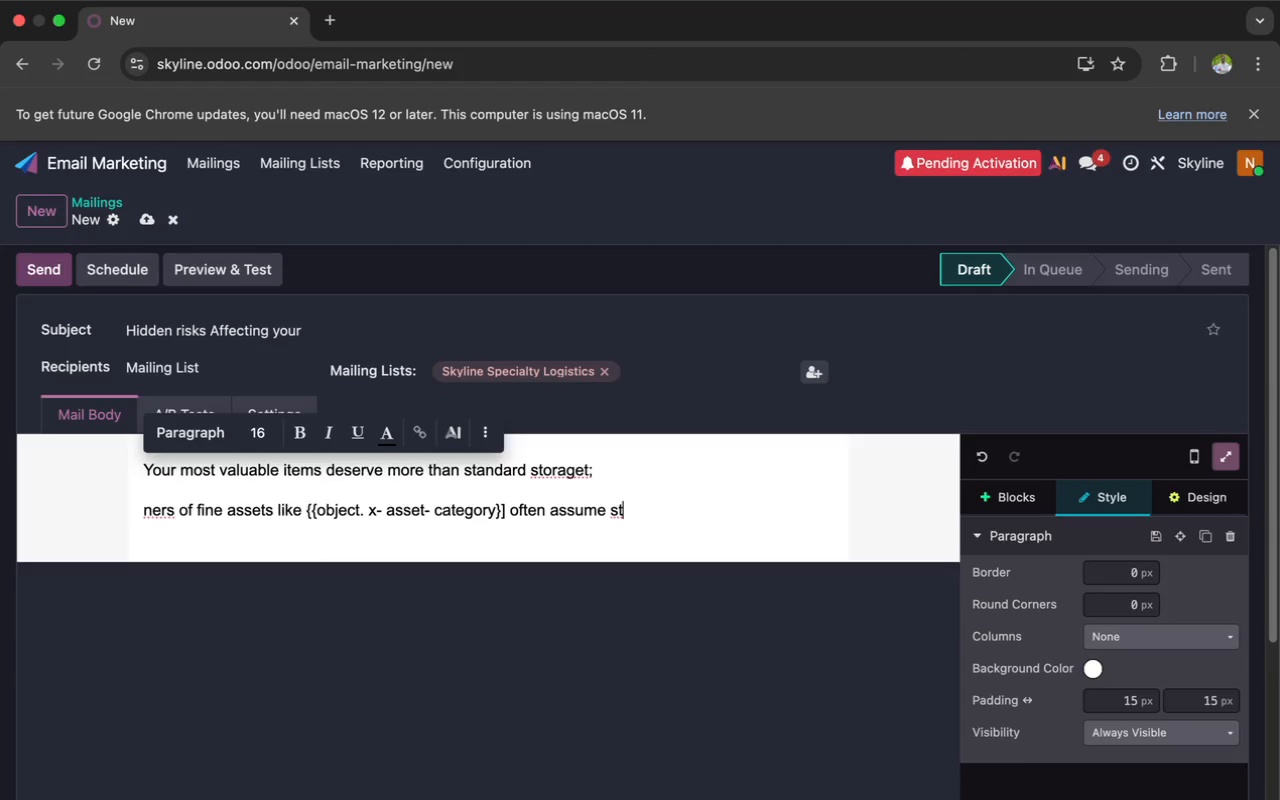 
wait(6.54)
 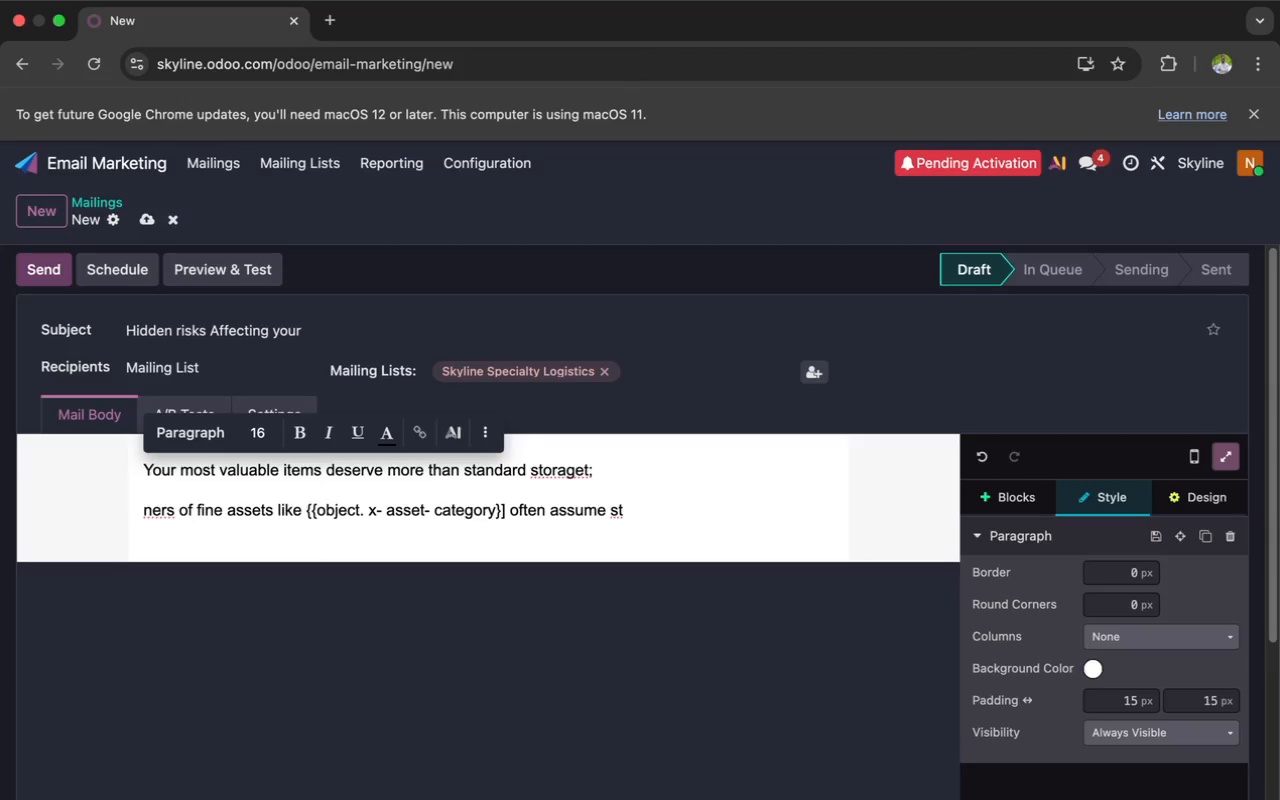 
key(A)
 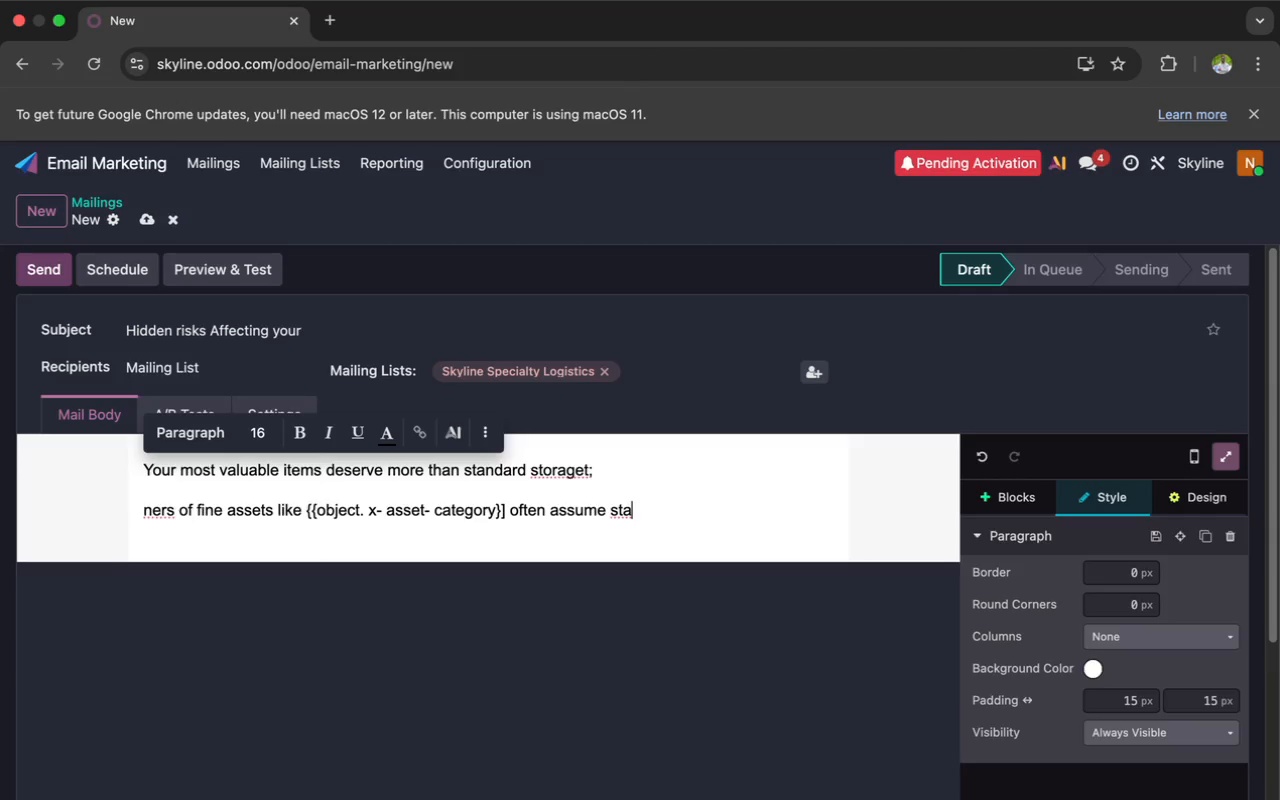 
key(N)
 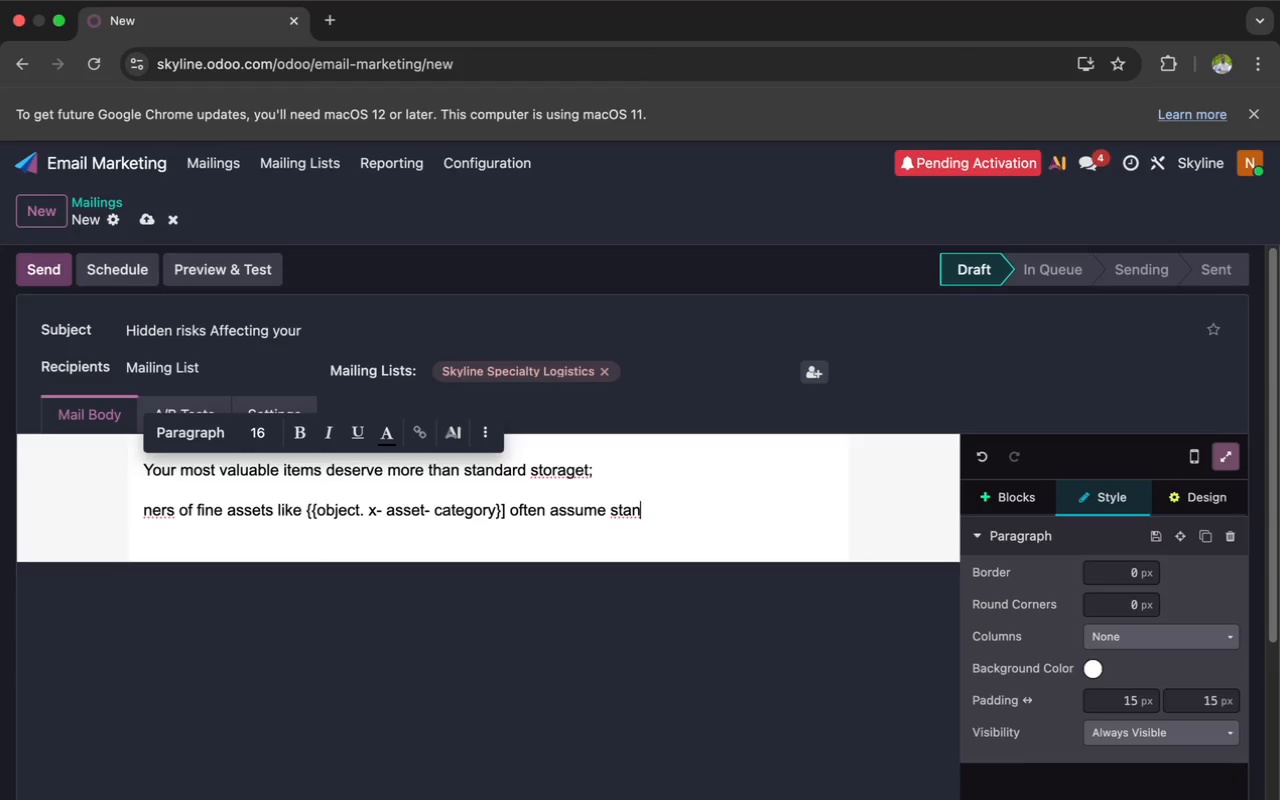 
key(D)
 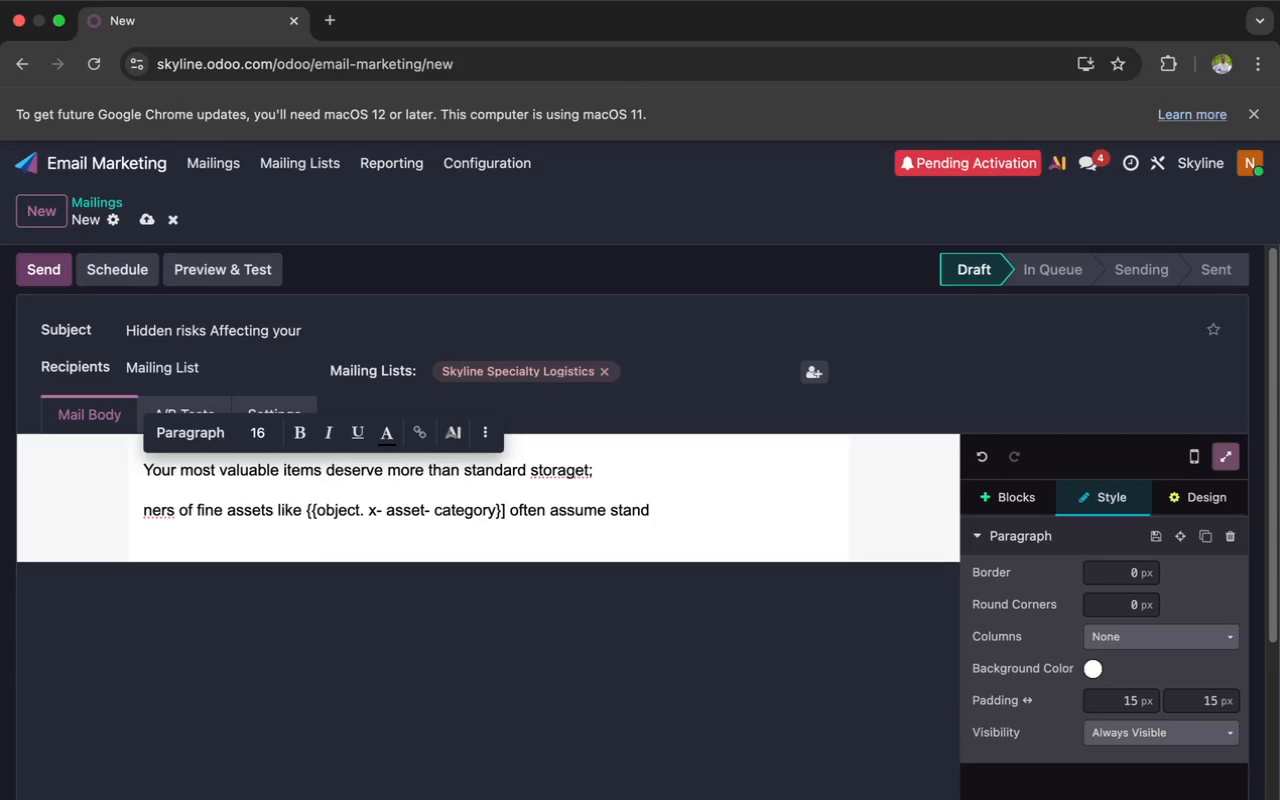 
key(W)
 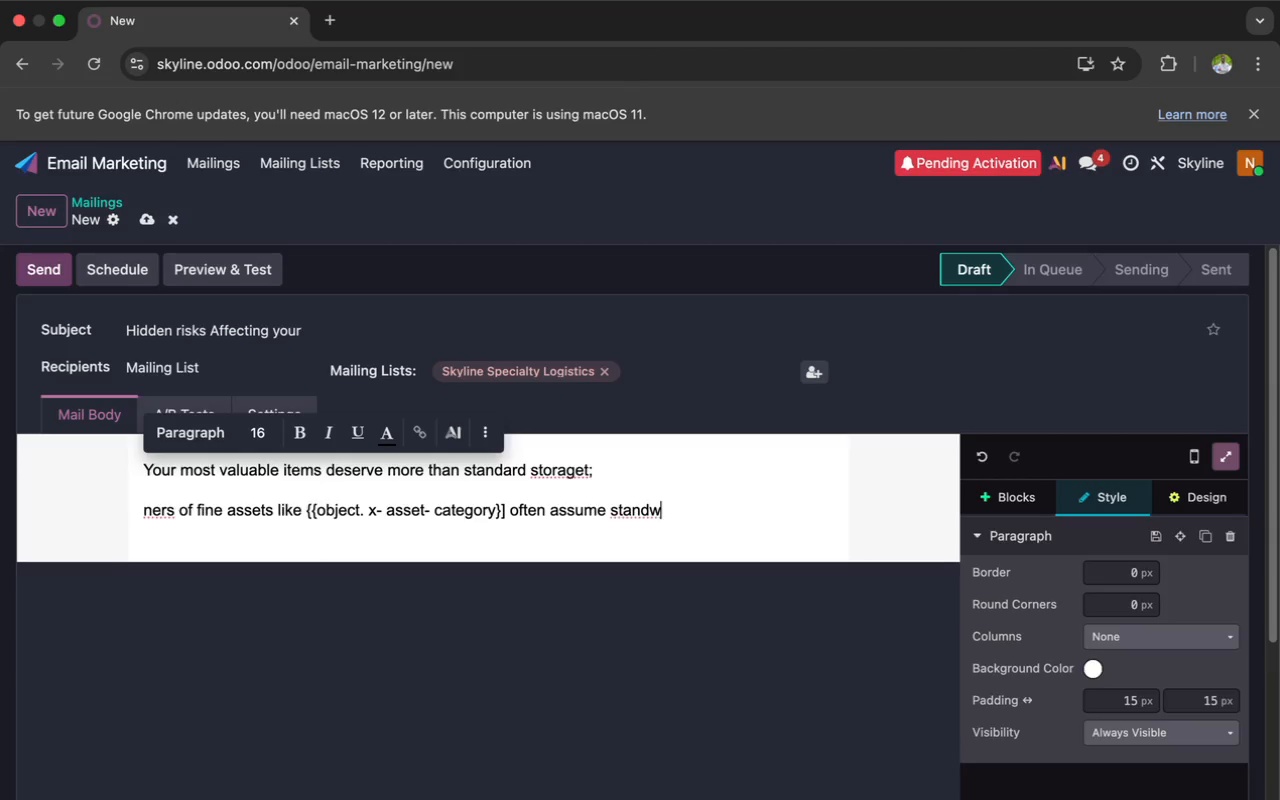 
key(Backspace)
 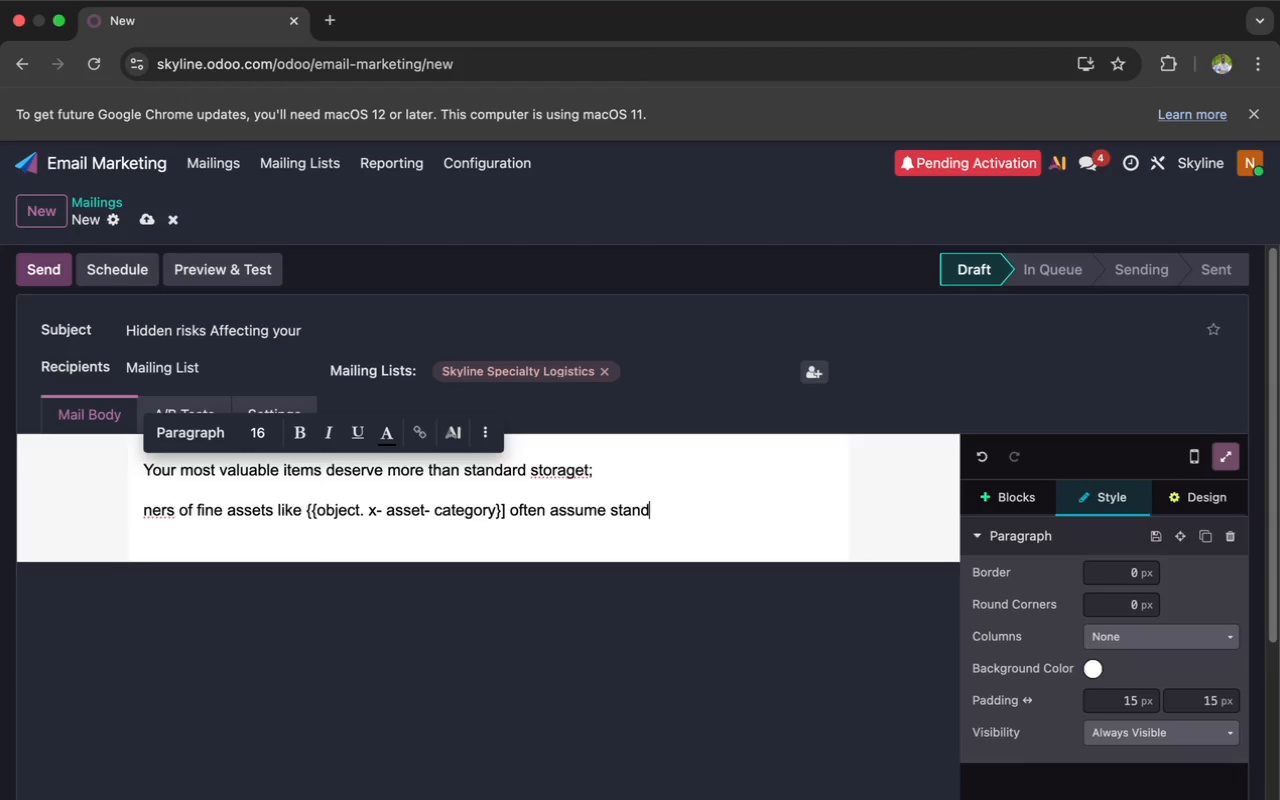 
wait(5.43)
 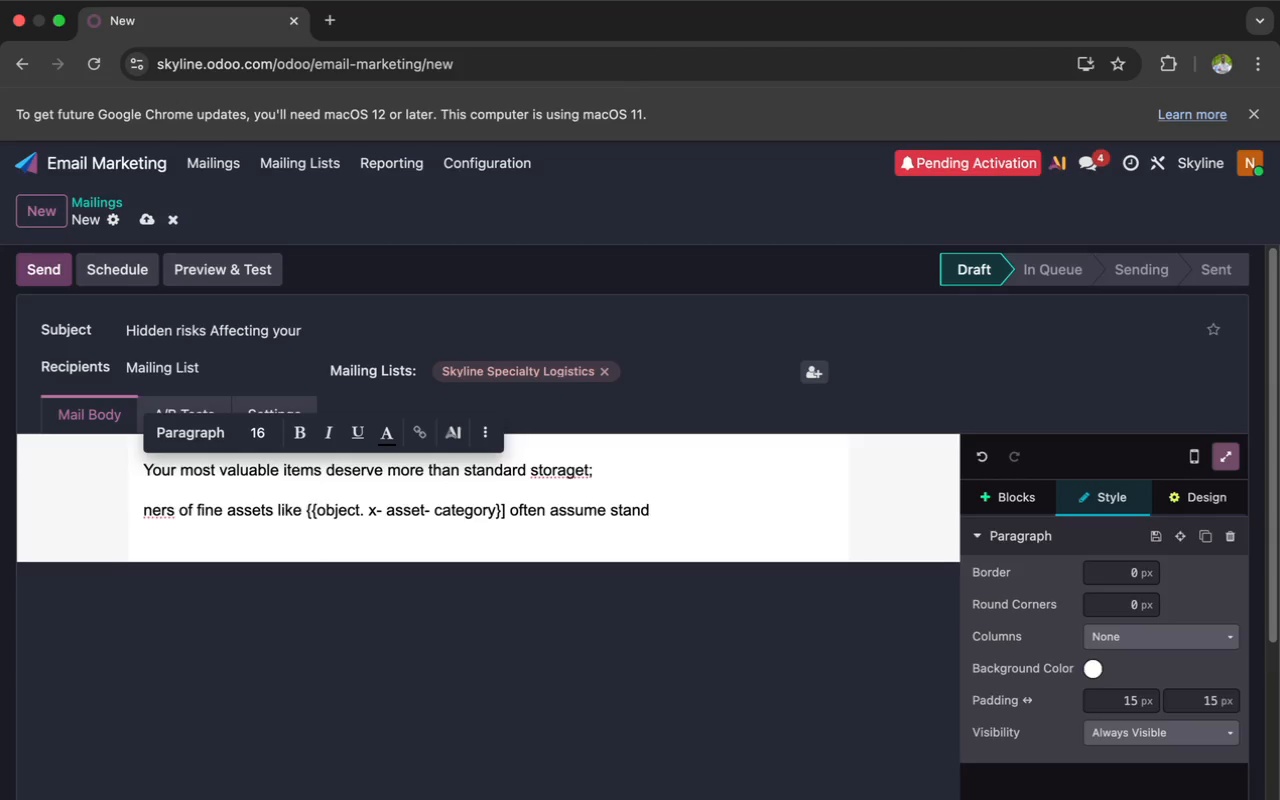 
key(A)
 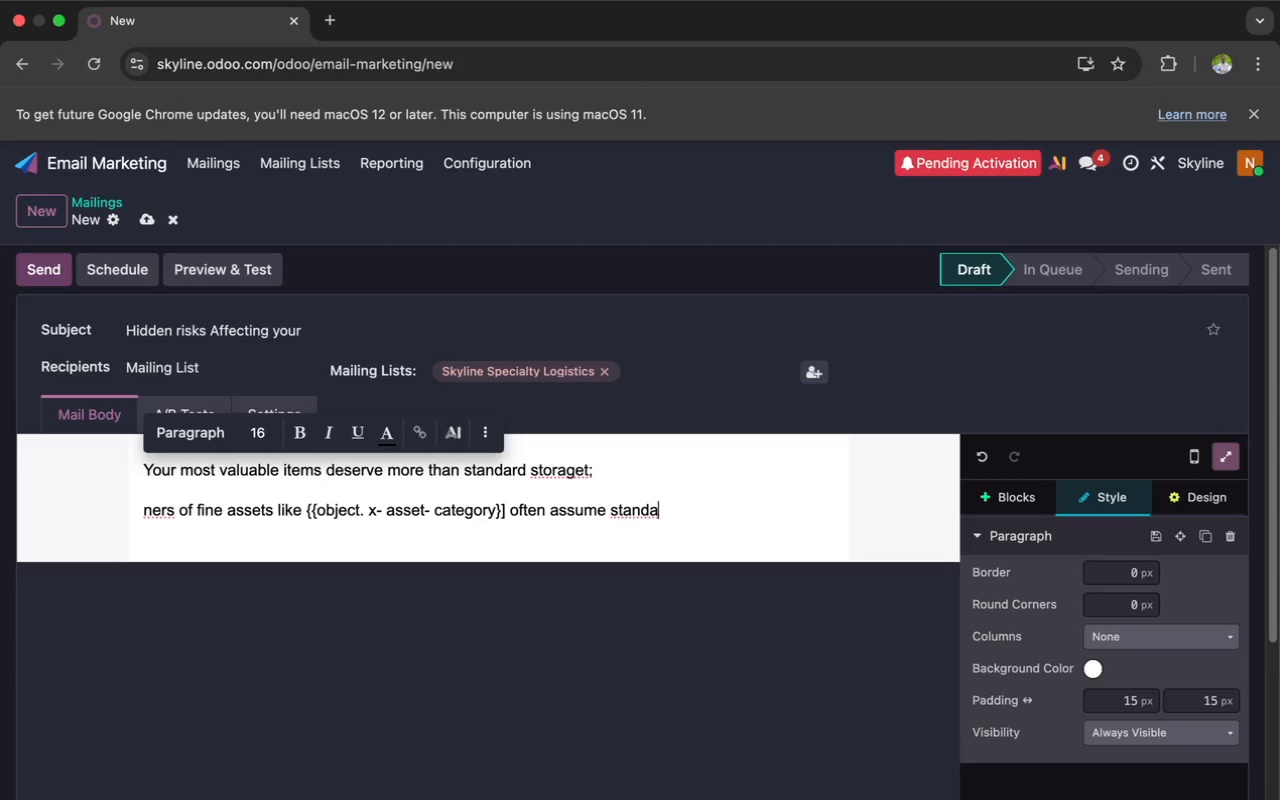 
wait(11.14)
 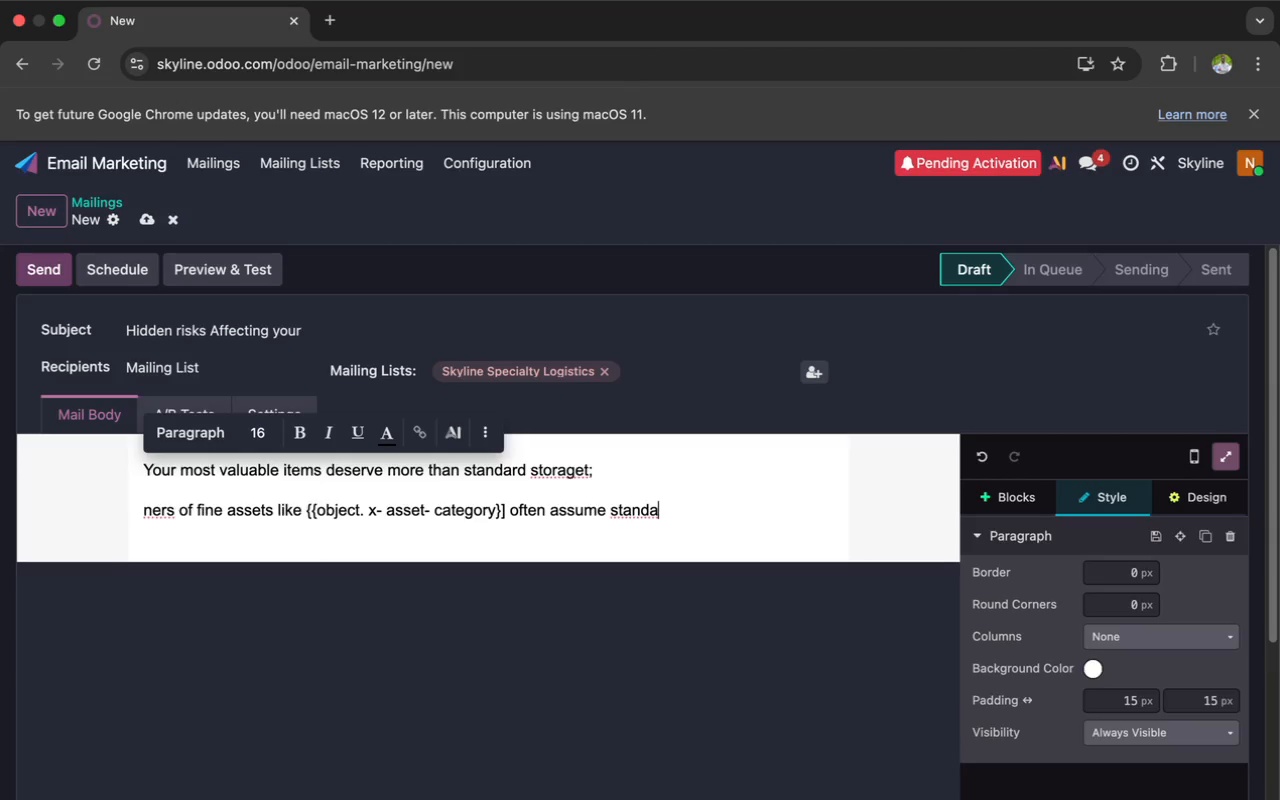 
key(T)
 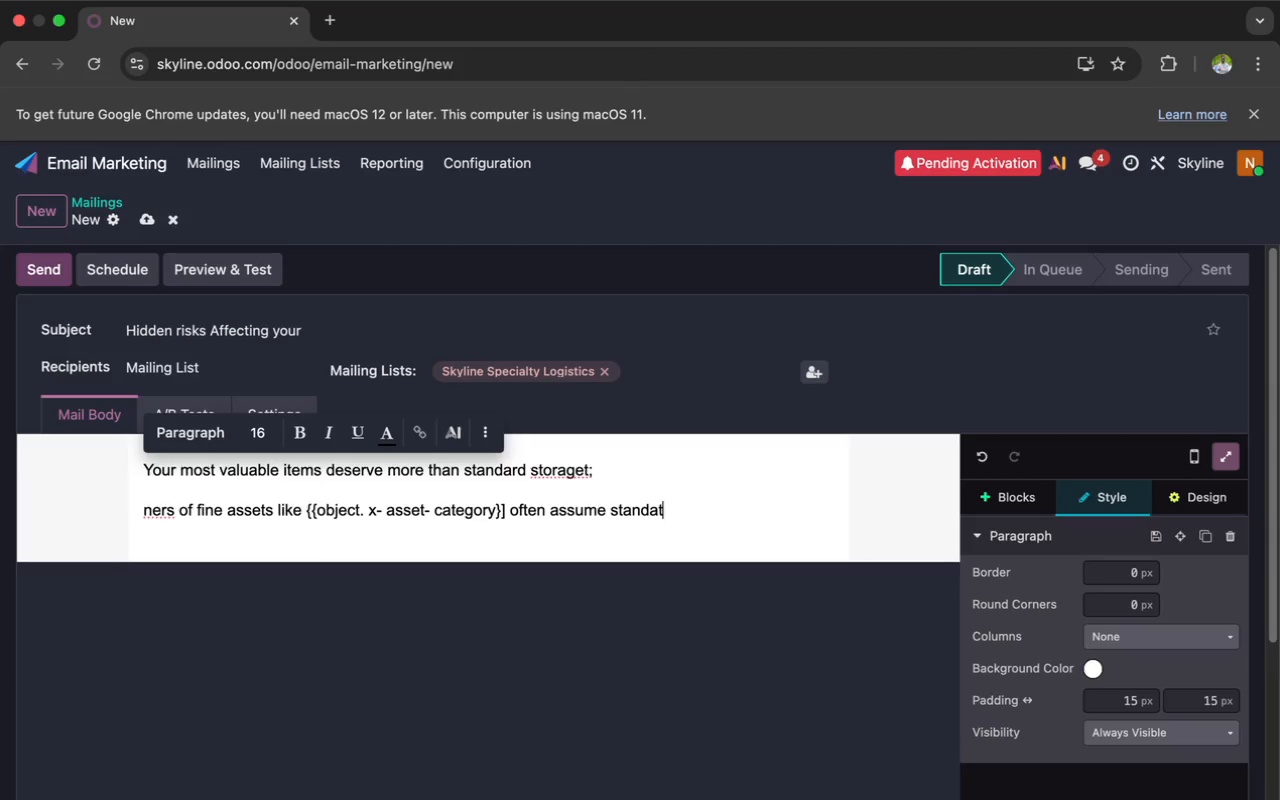 
key(Backspace)
 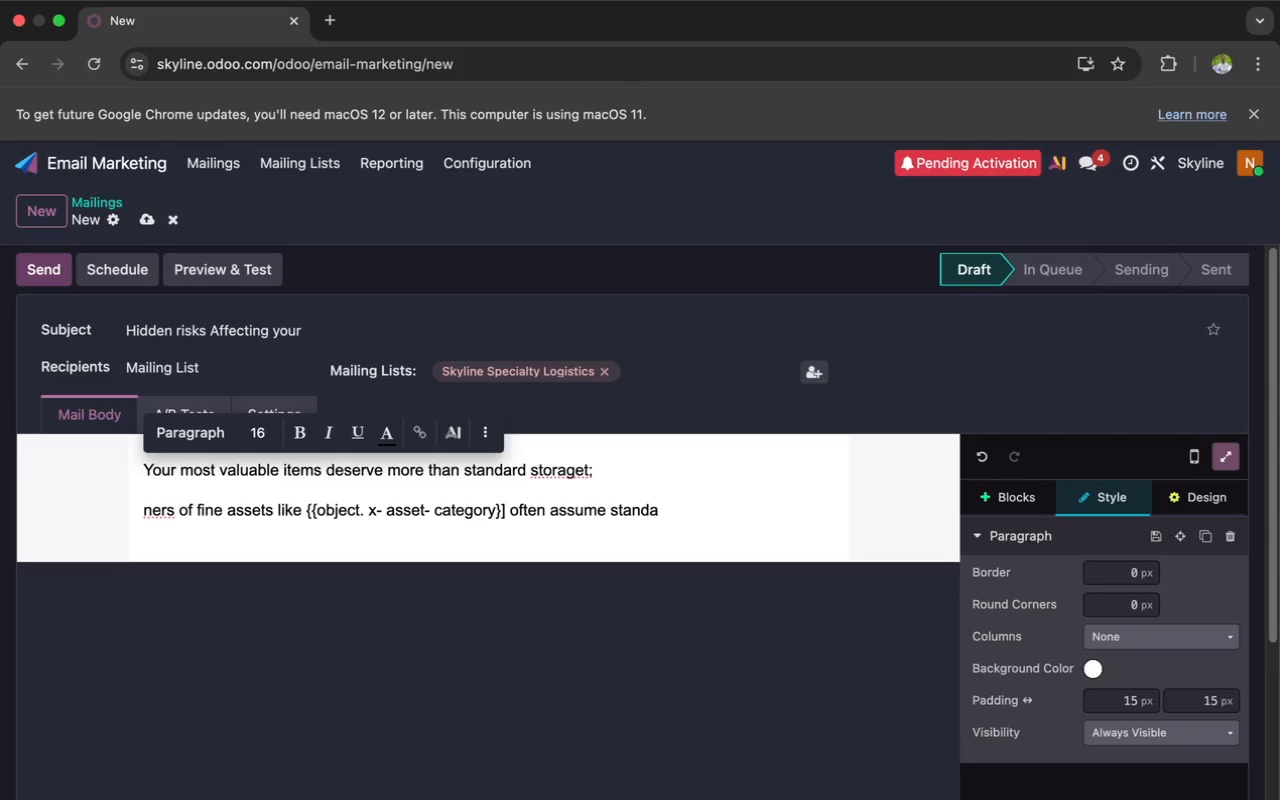 
key(T)
 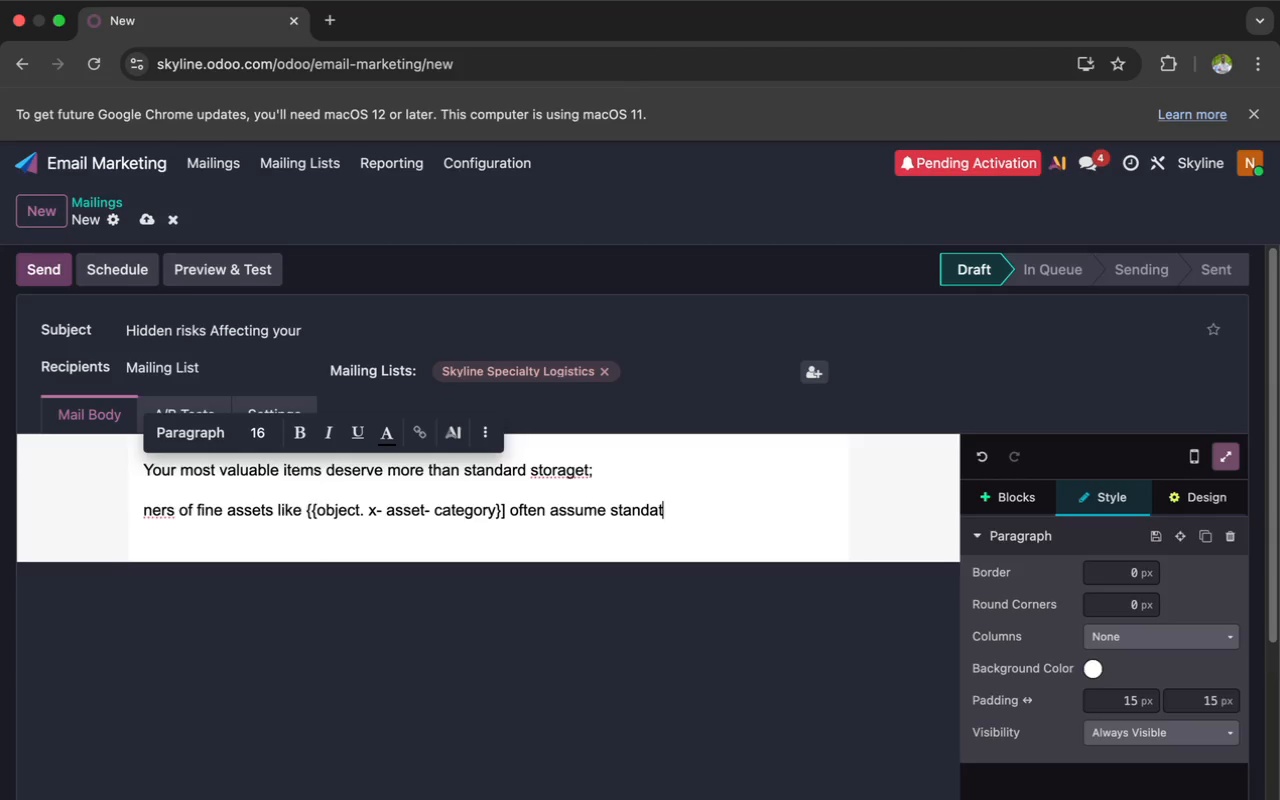 
key(Backspace)
 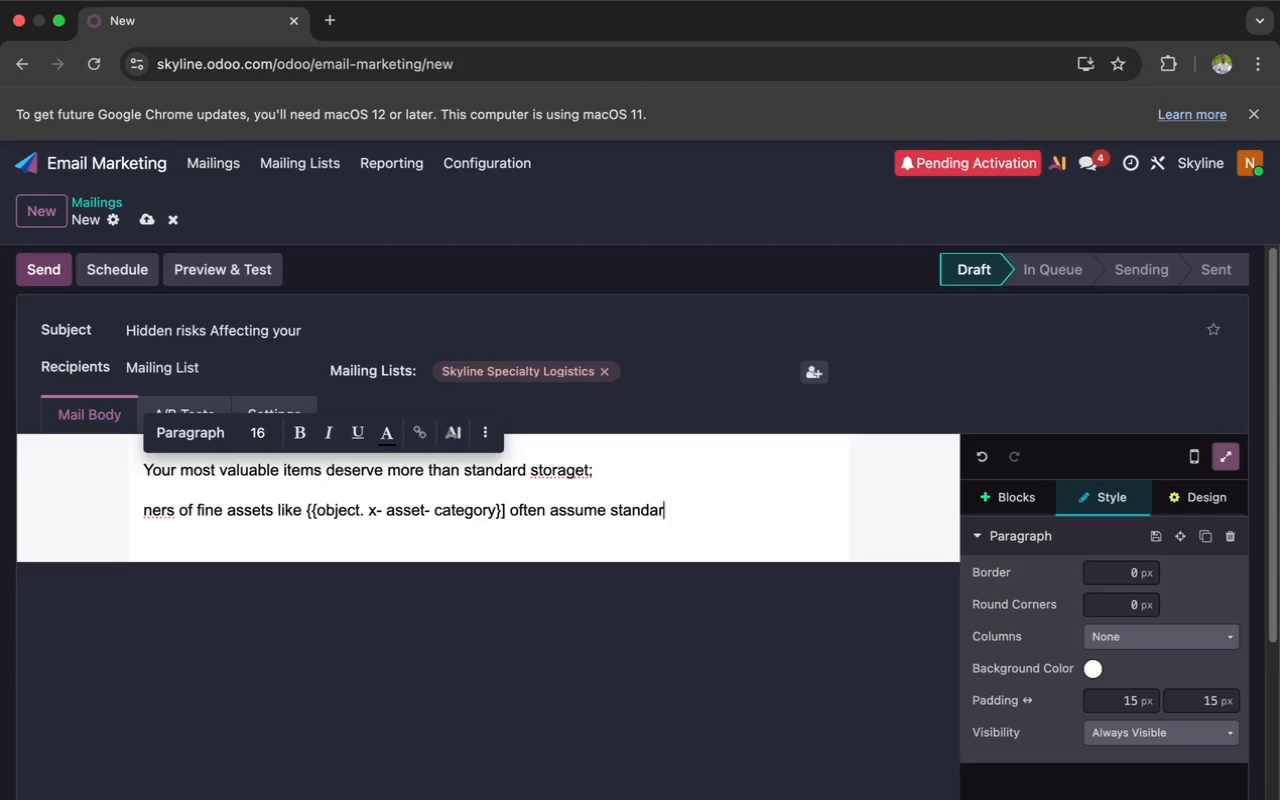 
key(R)
 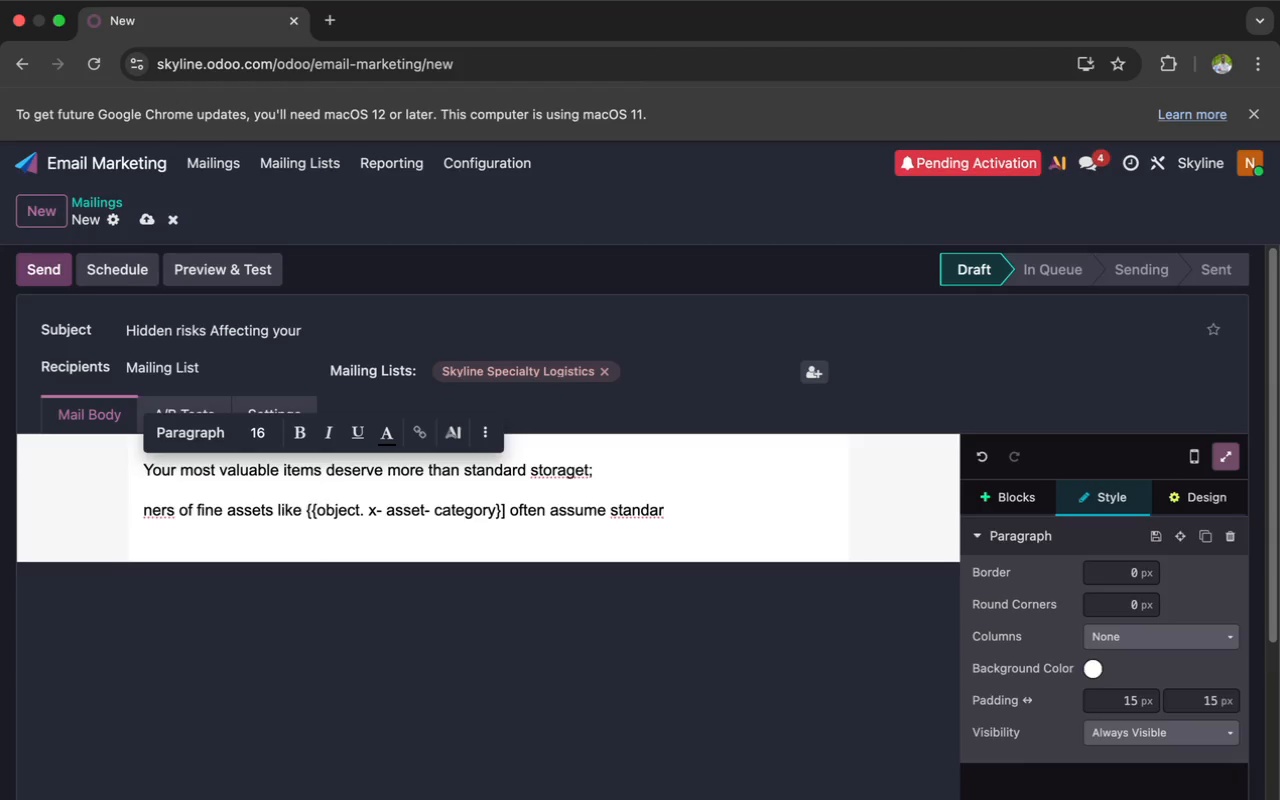 
key(D)
 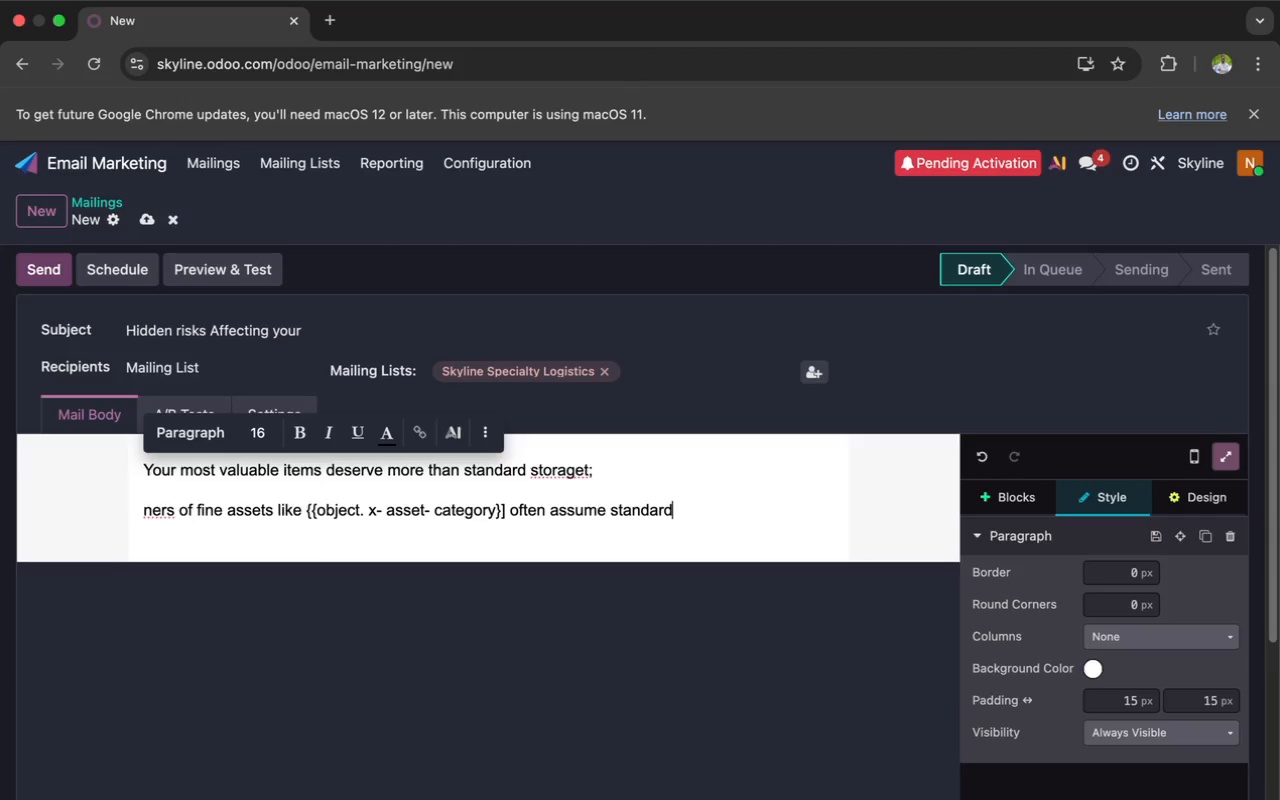 
key(Space)
 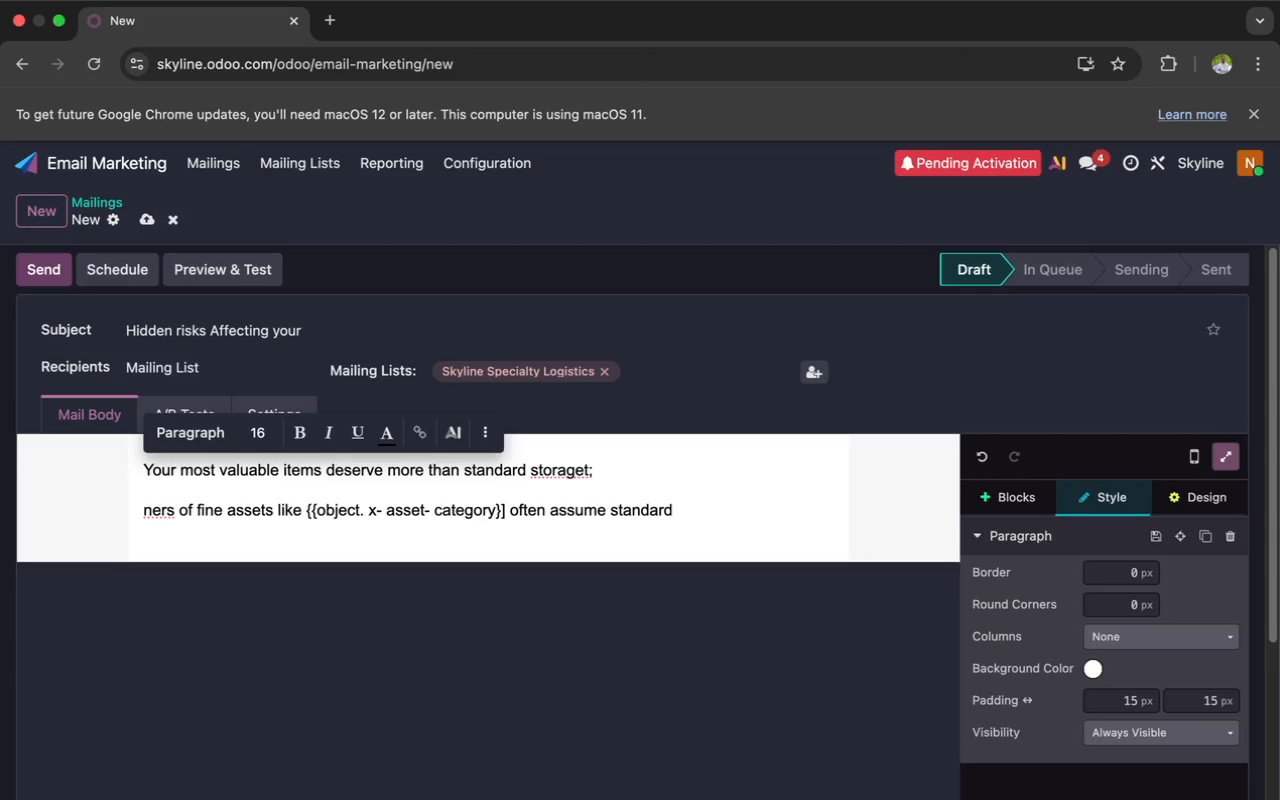 
type(sto)
 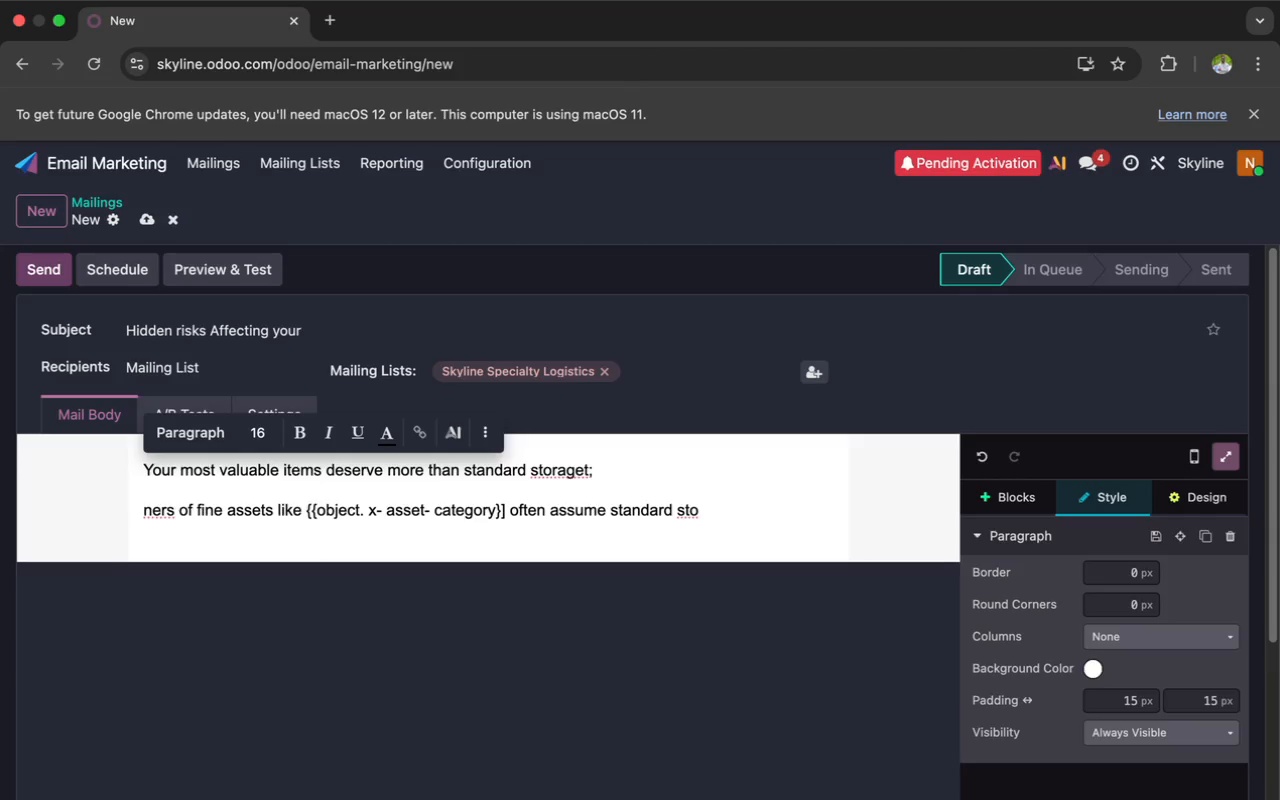 
key(D)
 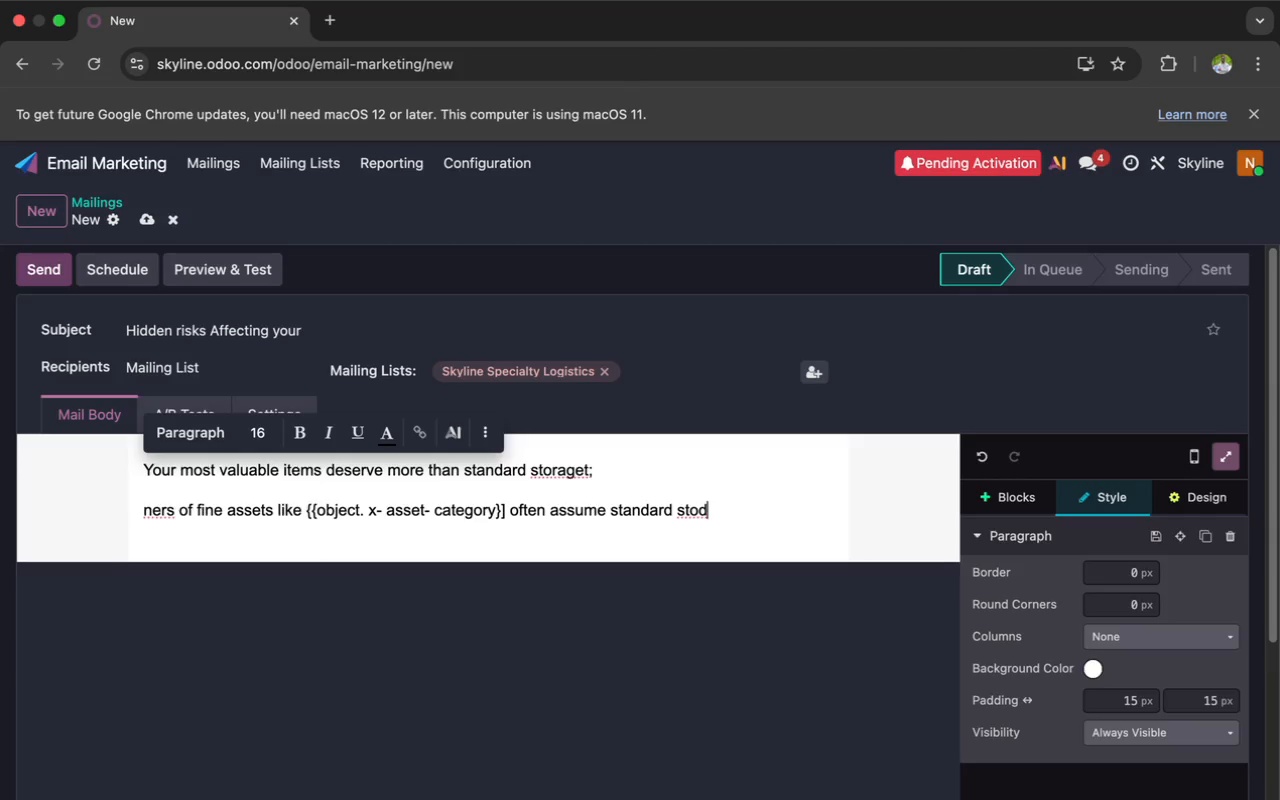 
type(iti)
 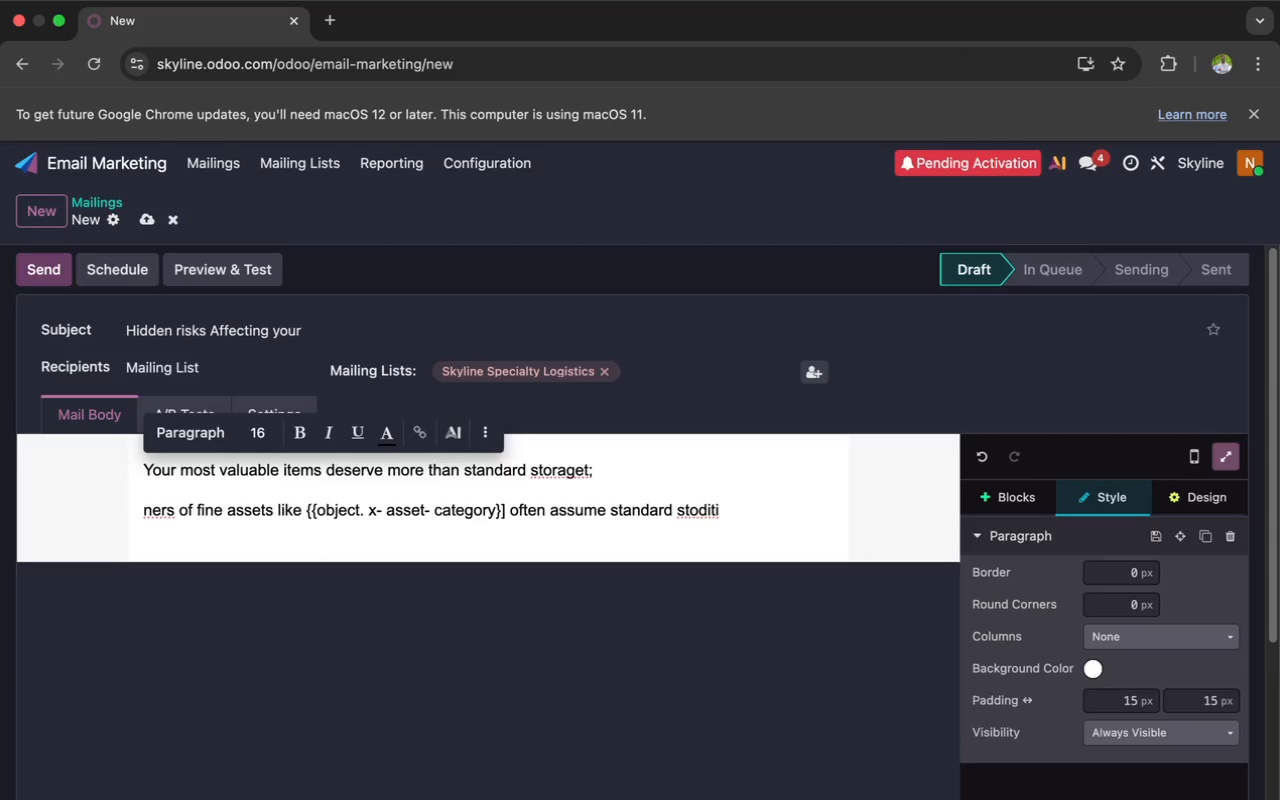 
wait(6.26)
 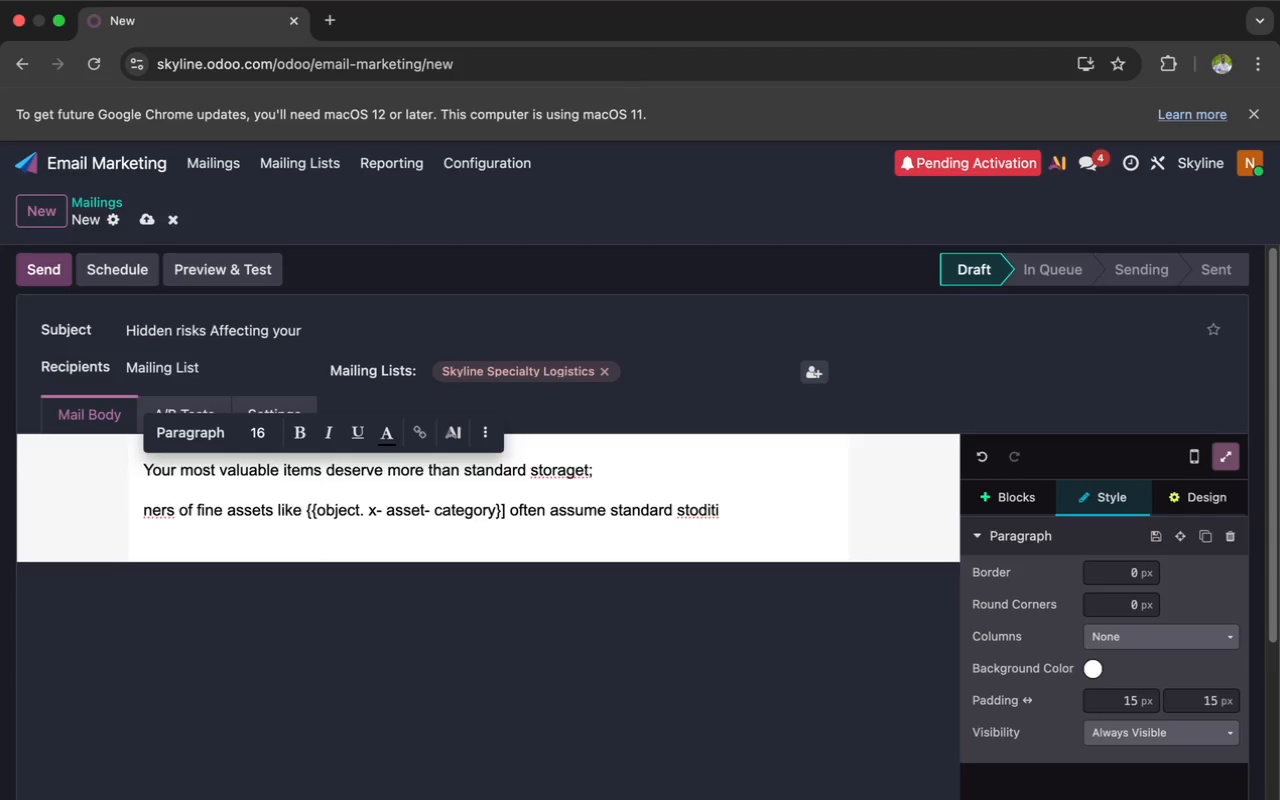 
key(O)
 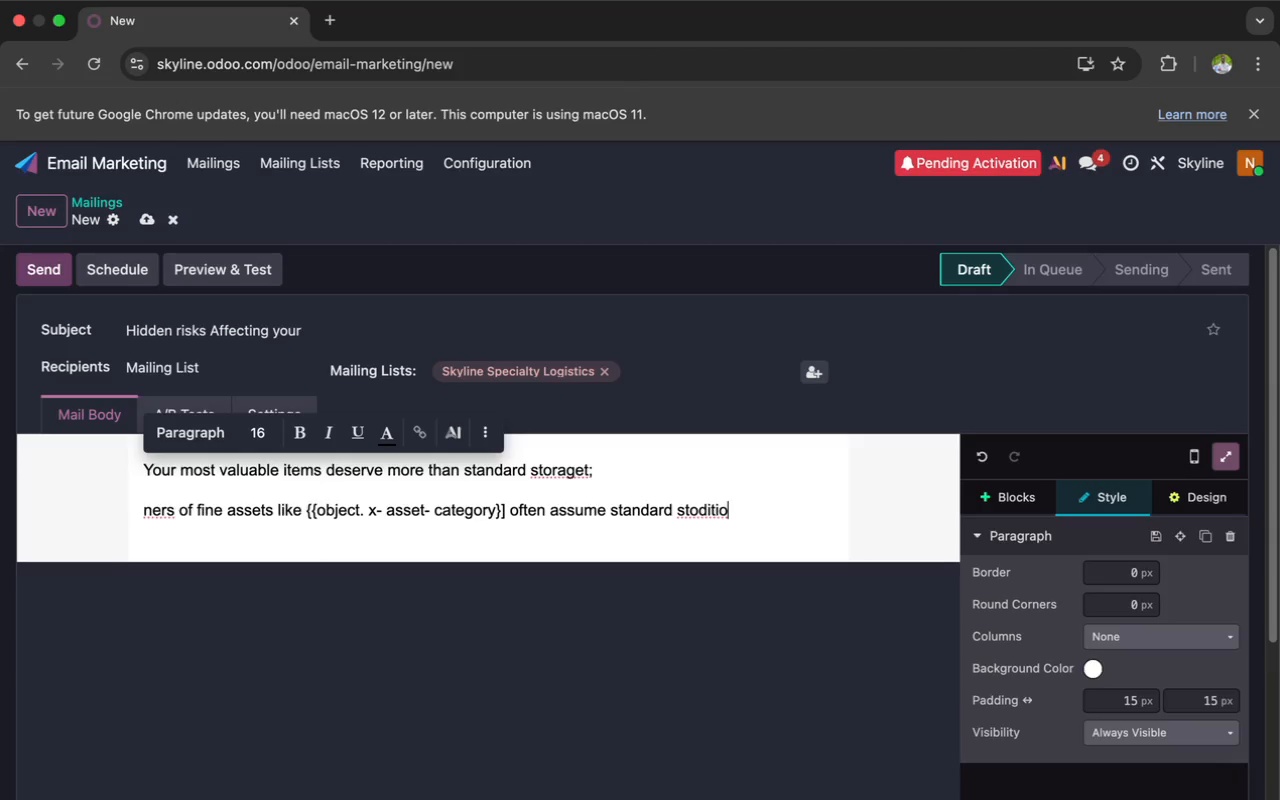 
key(N)
 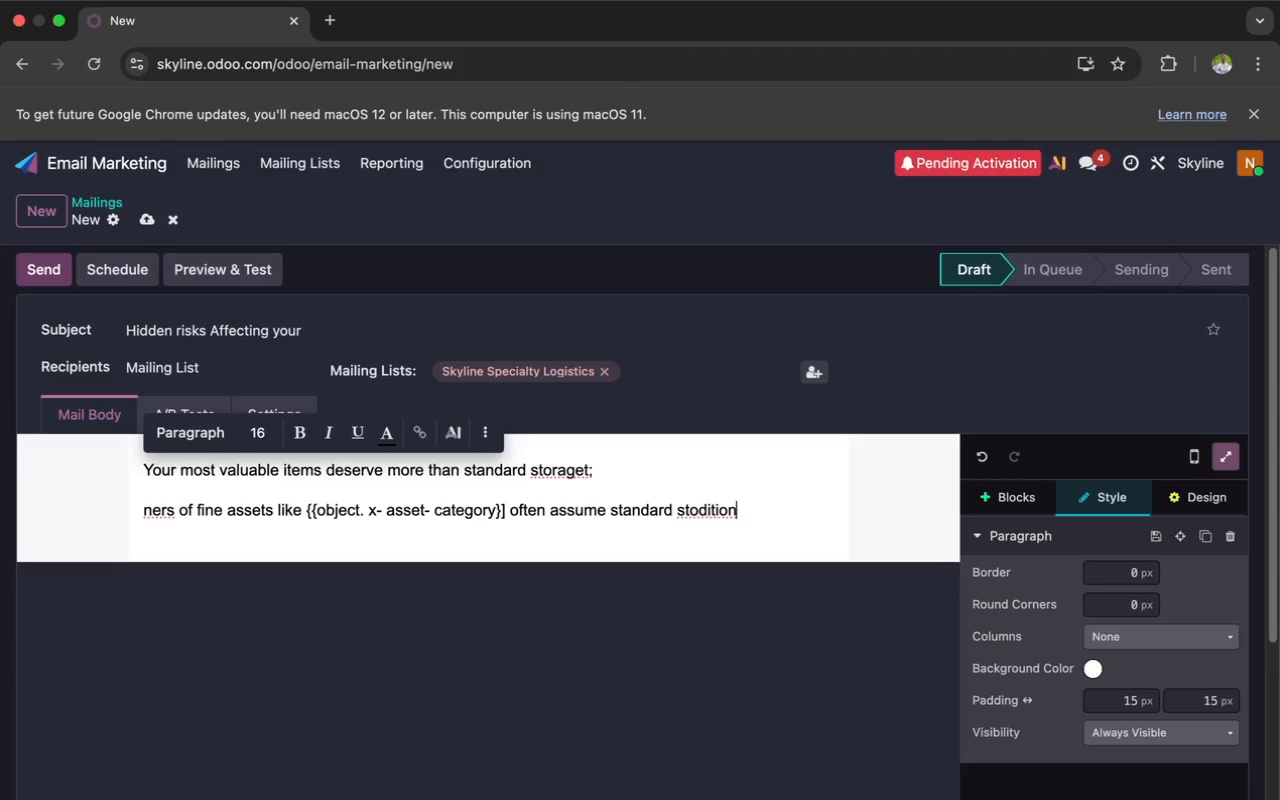 
wait(6.46)
 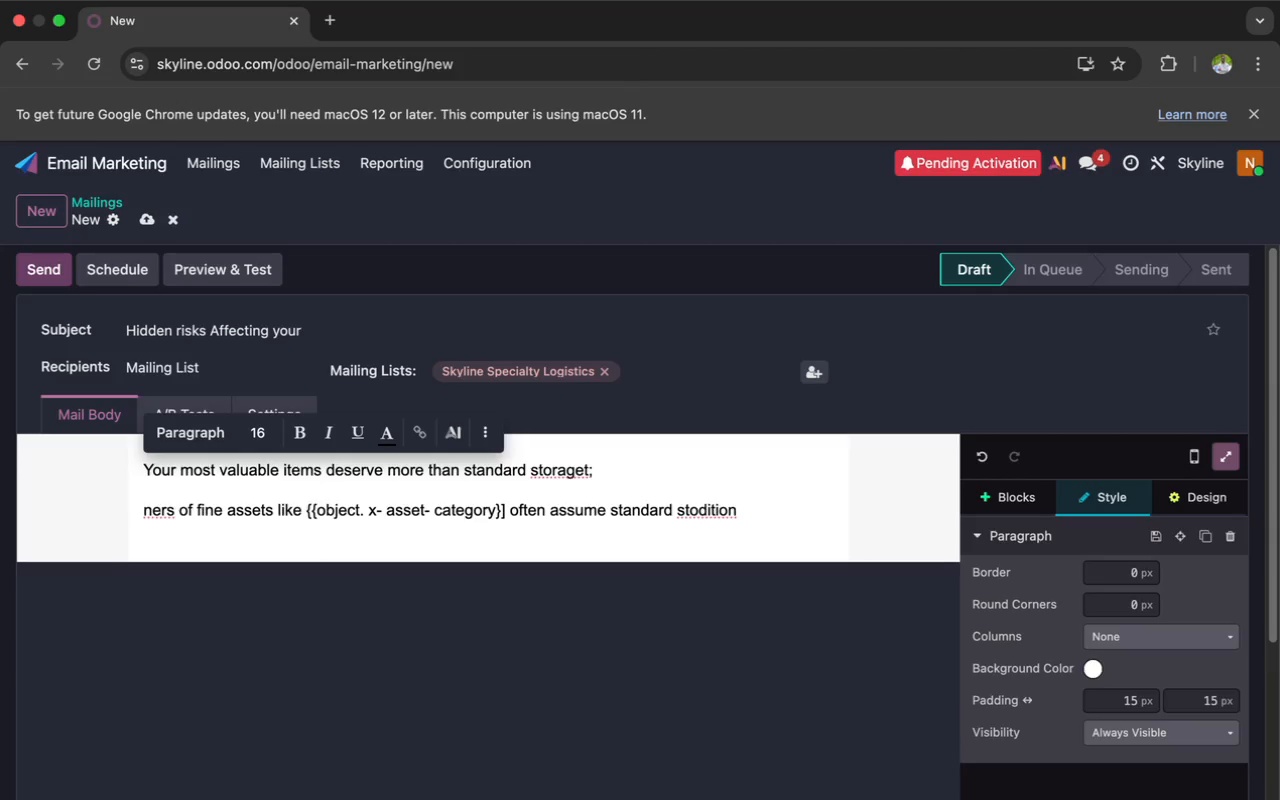 
key(S)
 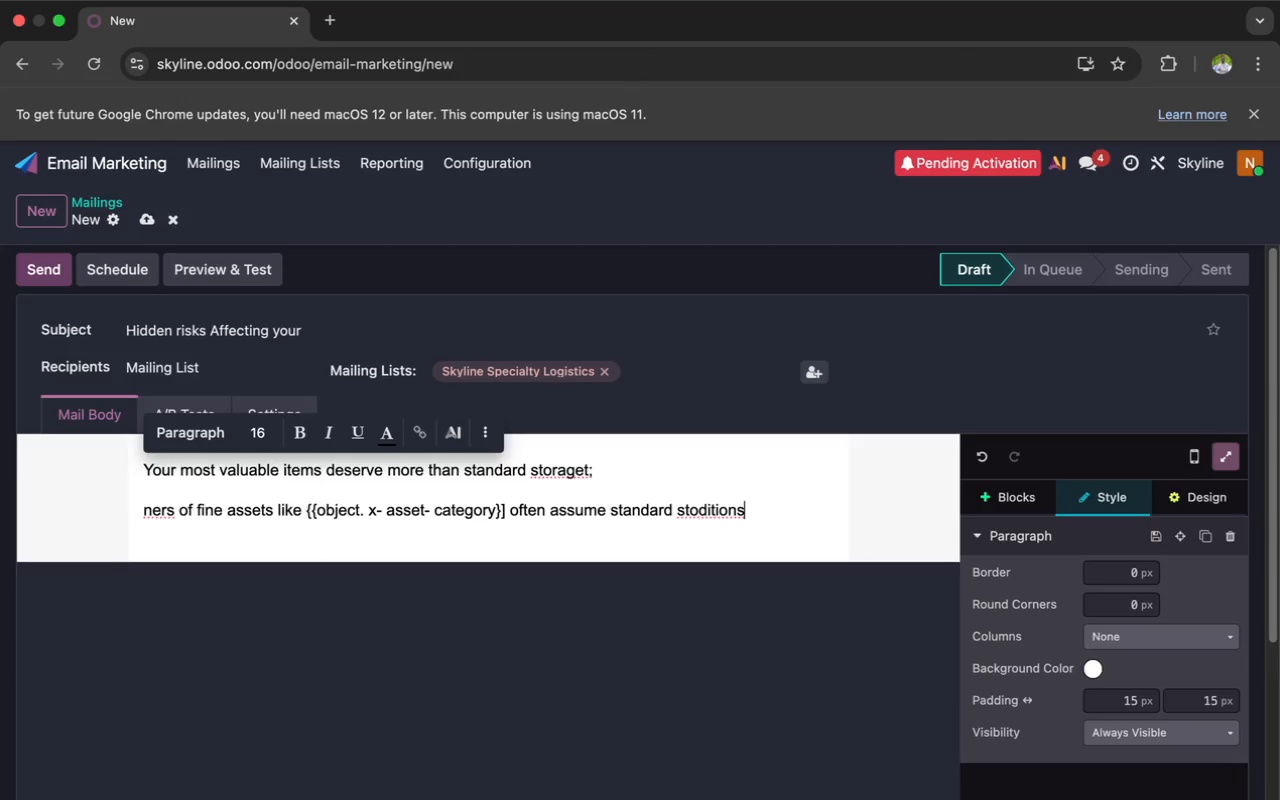 
key(Space)
 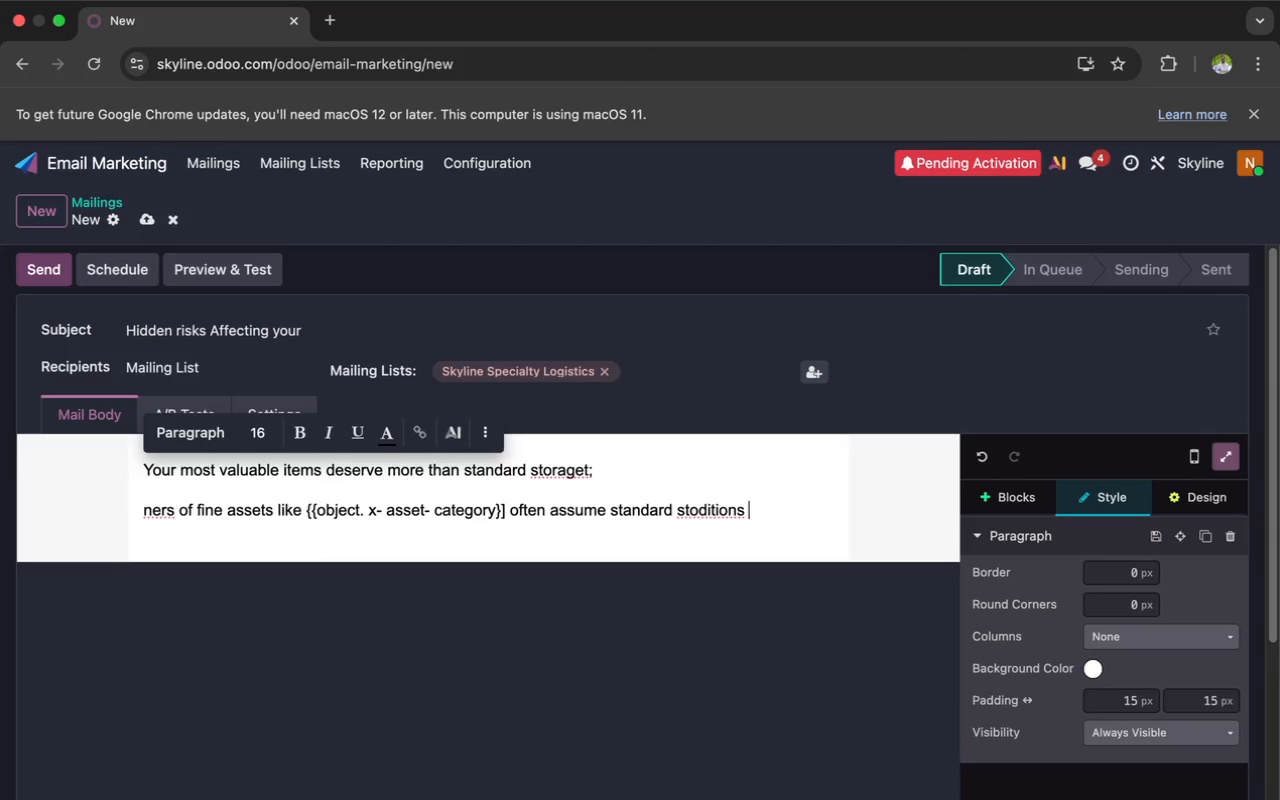 
key(A)
 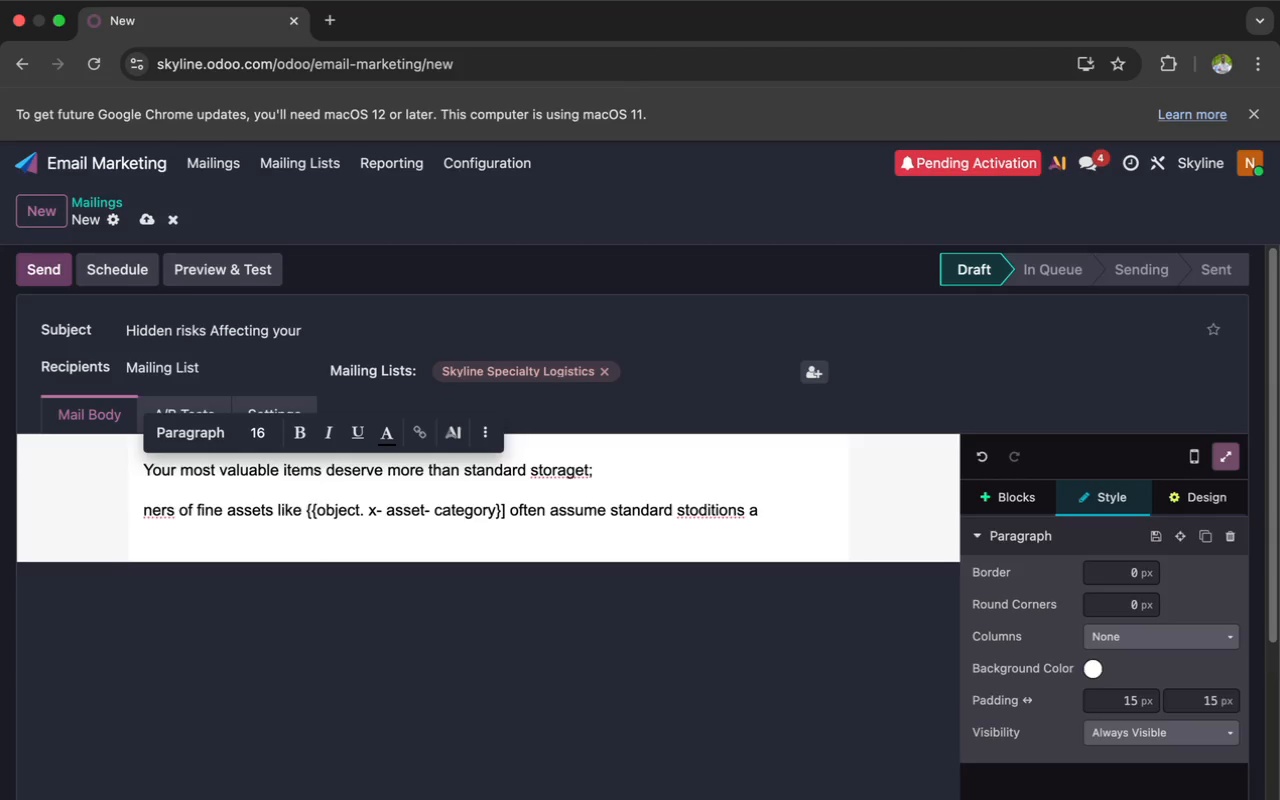 
key(R)
 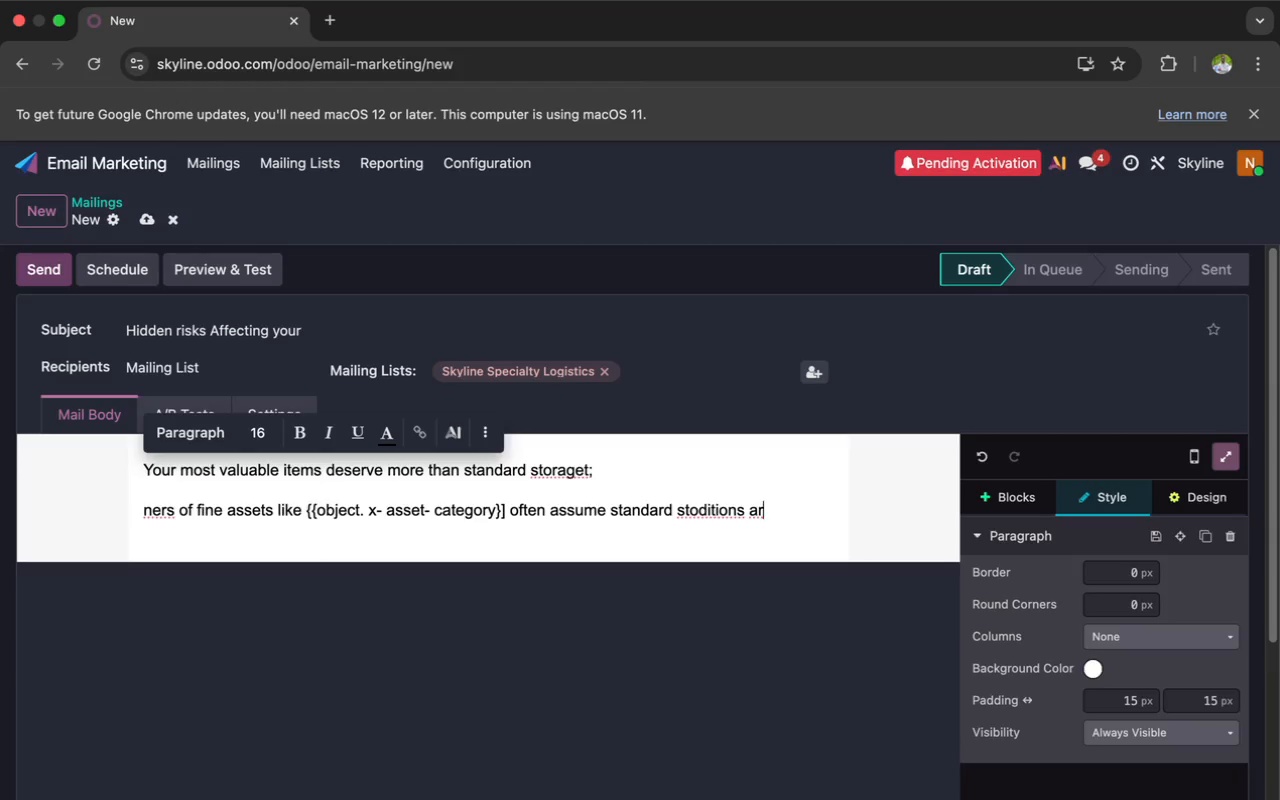 
wait(5.13)
 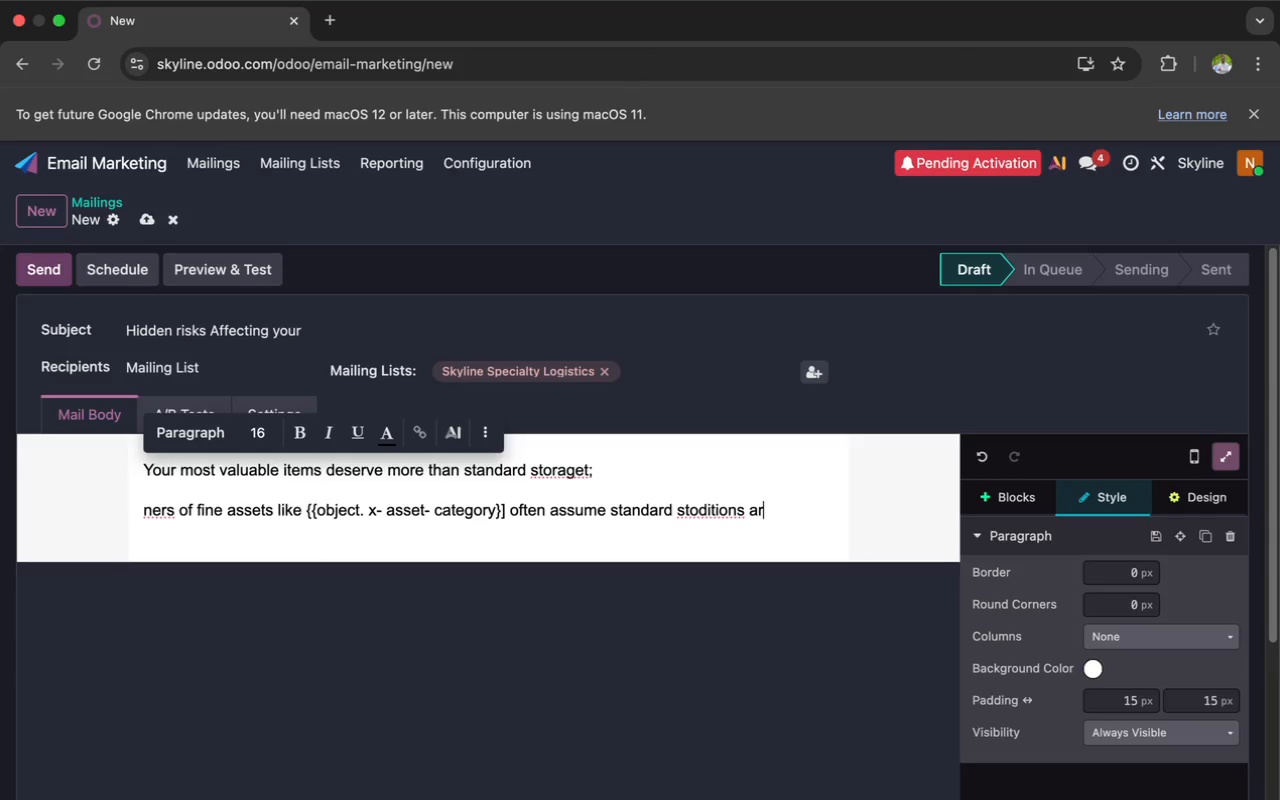 
key(E)
 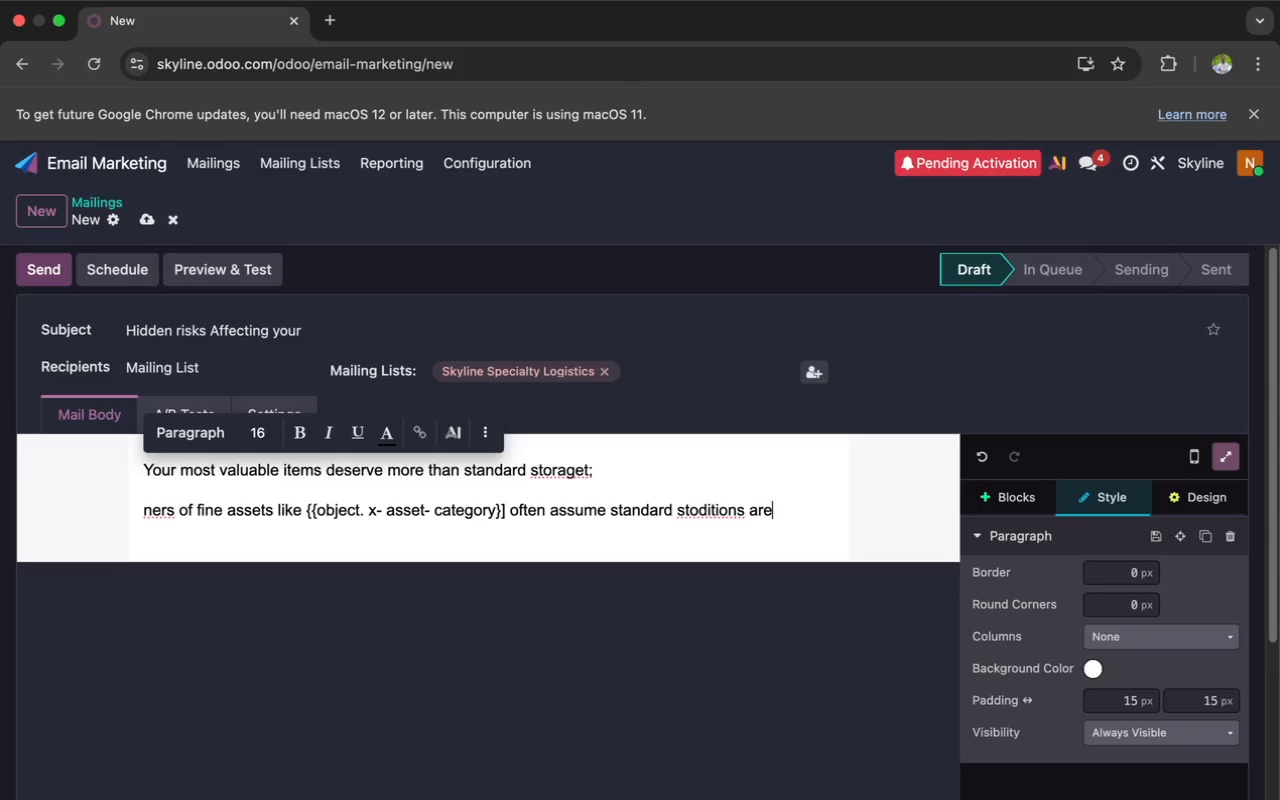 
key(Space)
 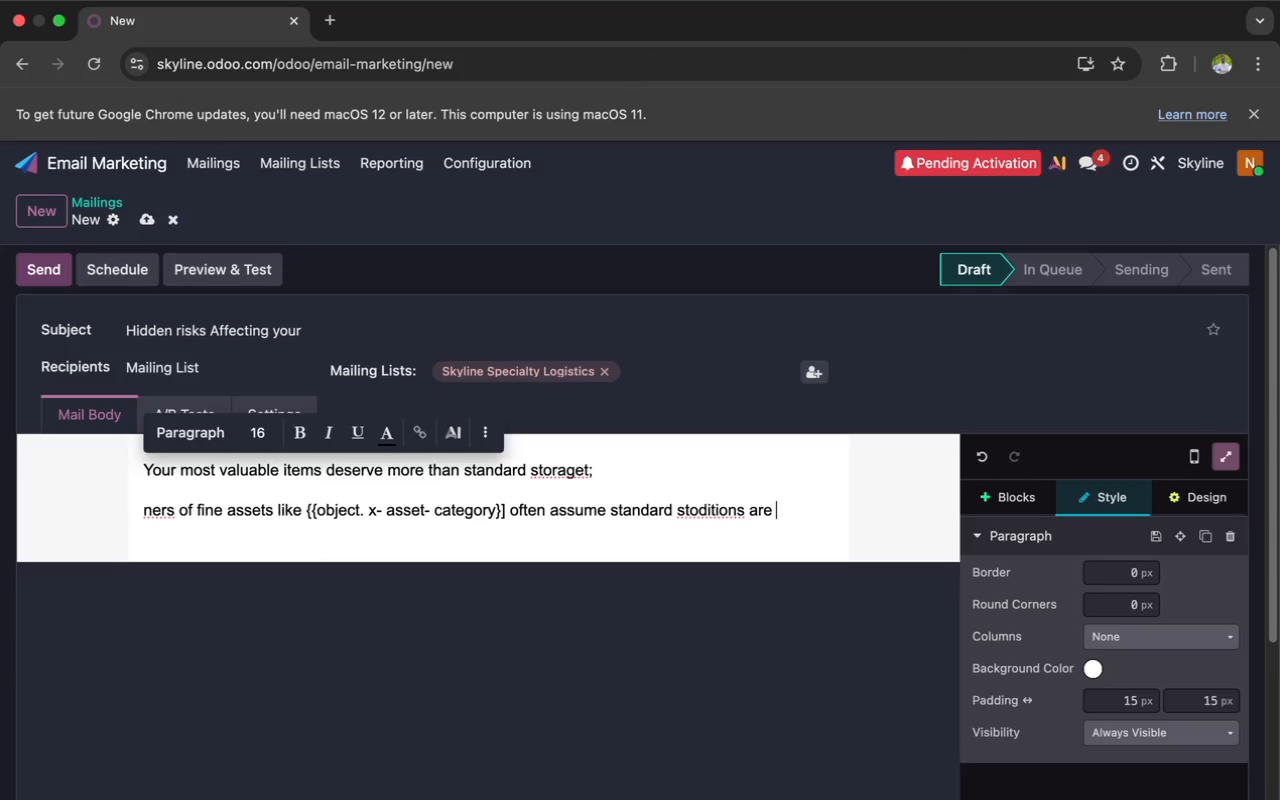 
wait(5.36)
 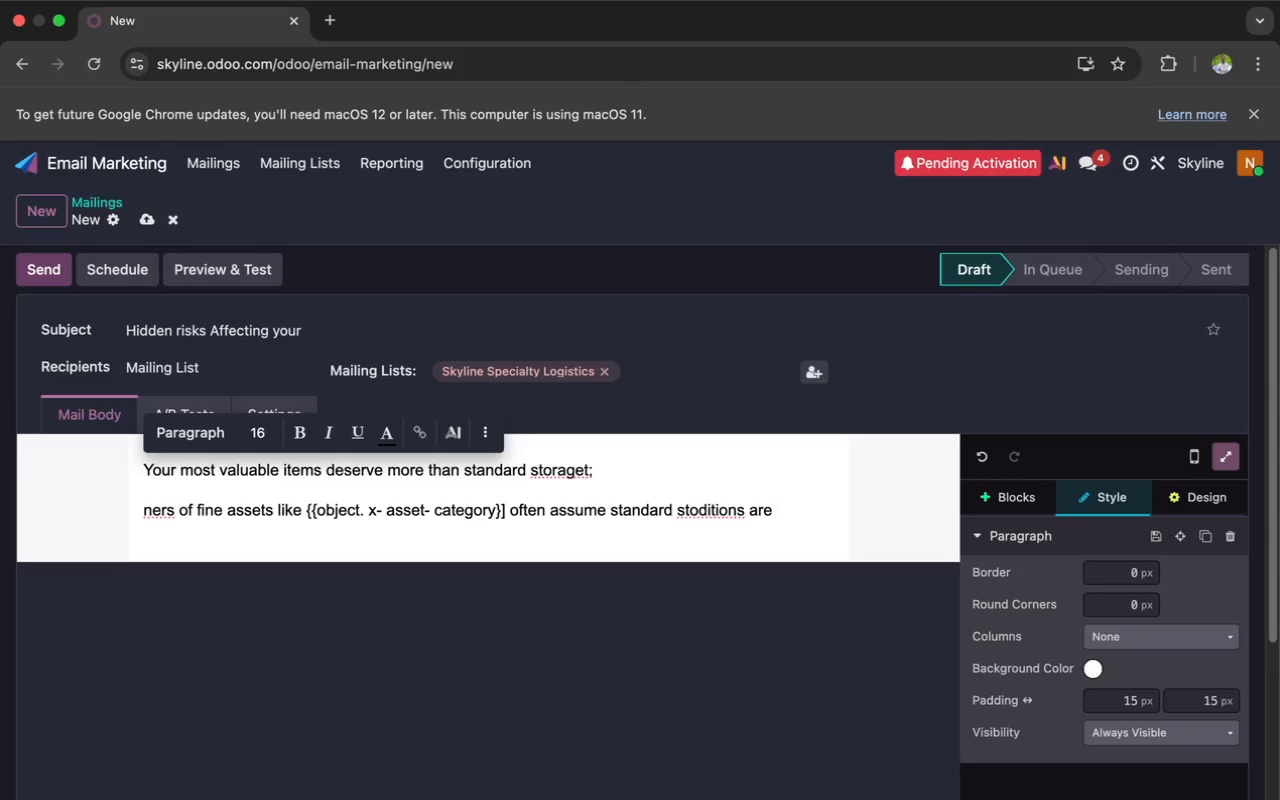 
key(W)
 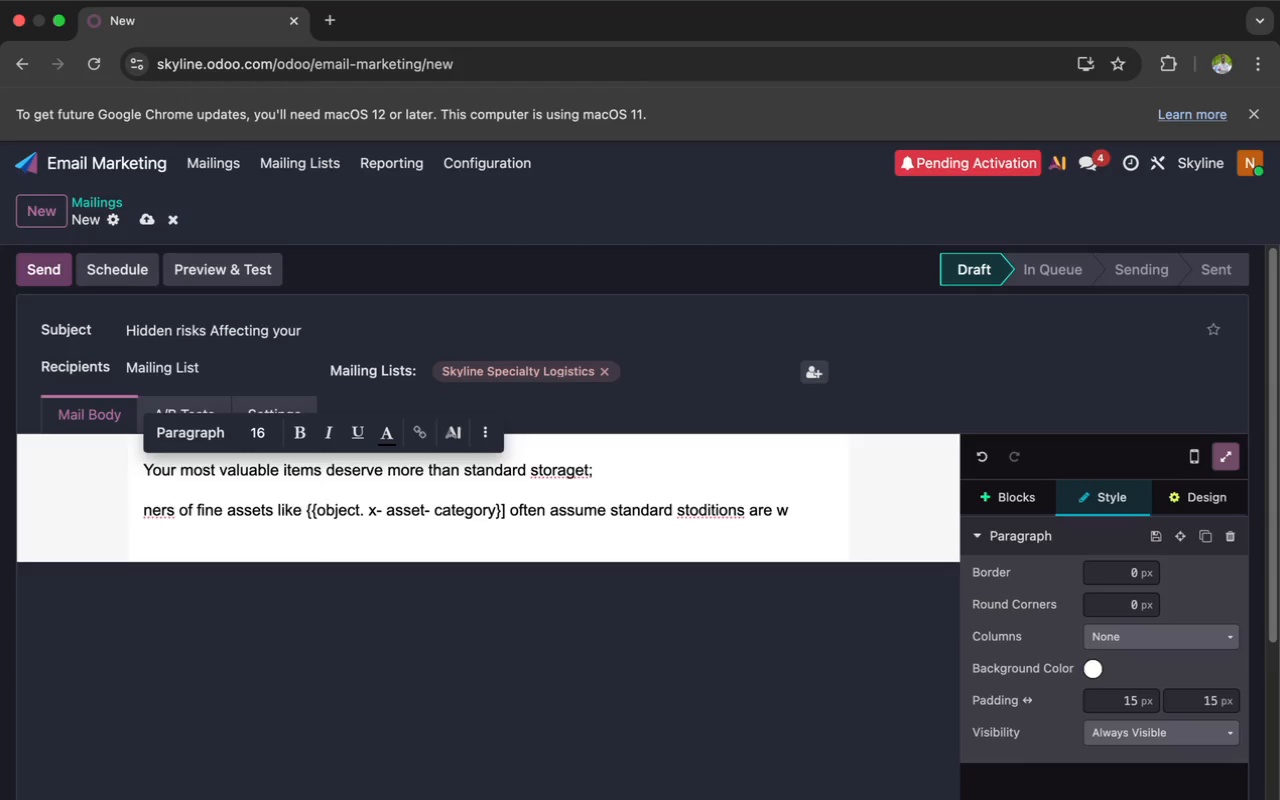 
key(Backspace)
 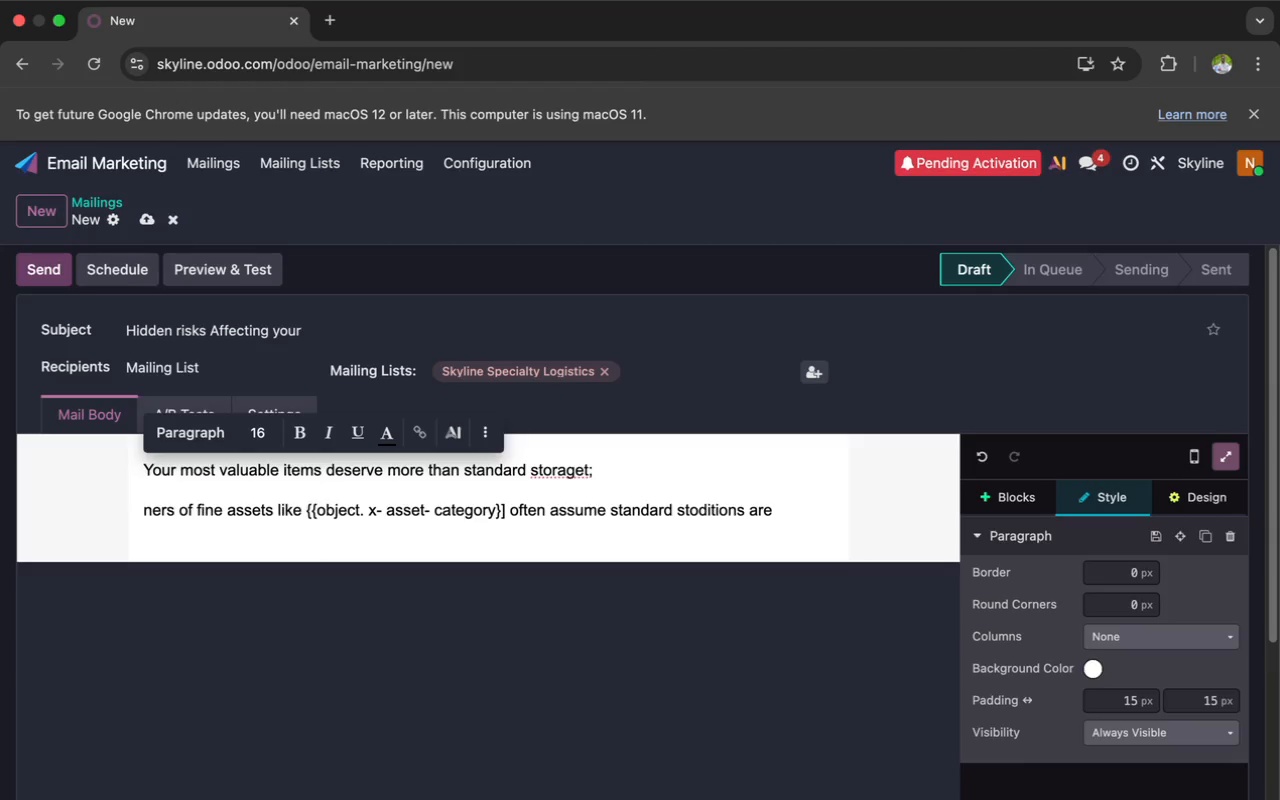 
key(E)
 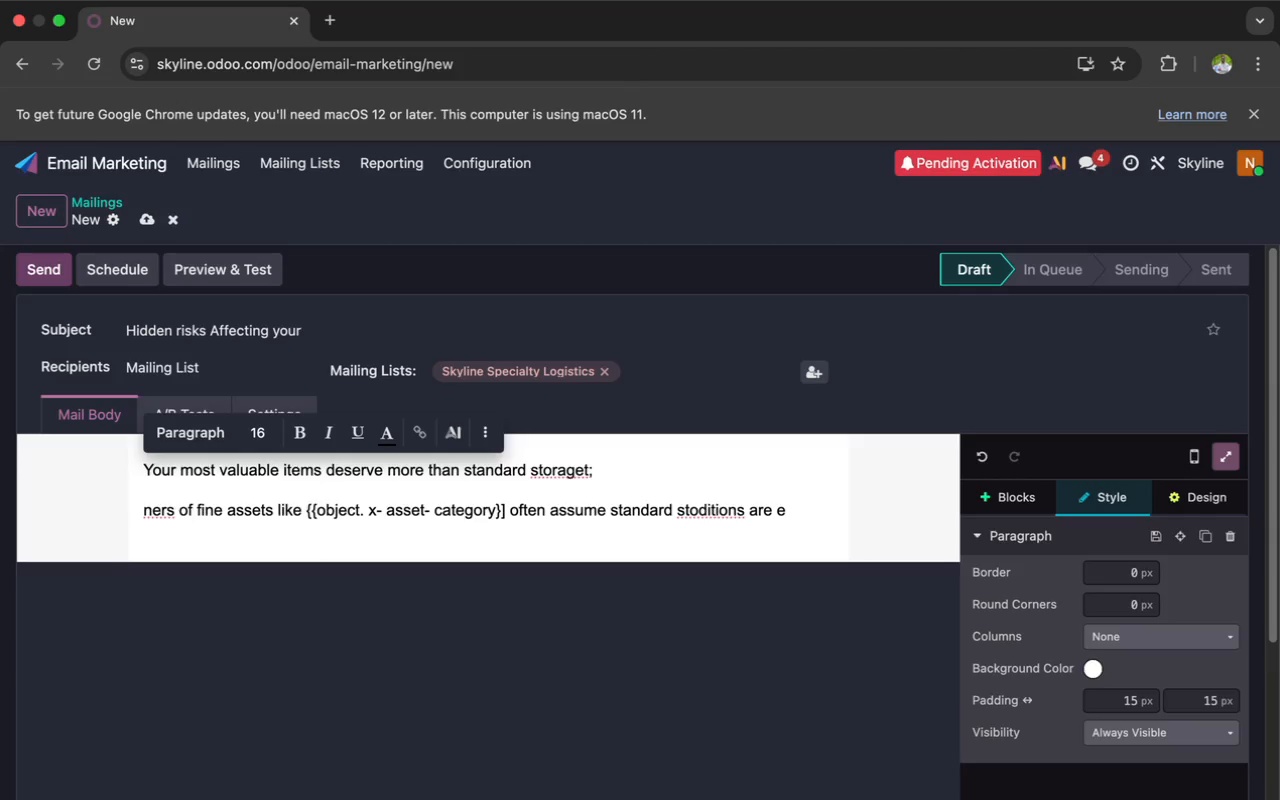 
type(nou)
 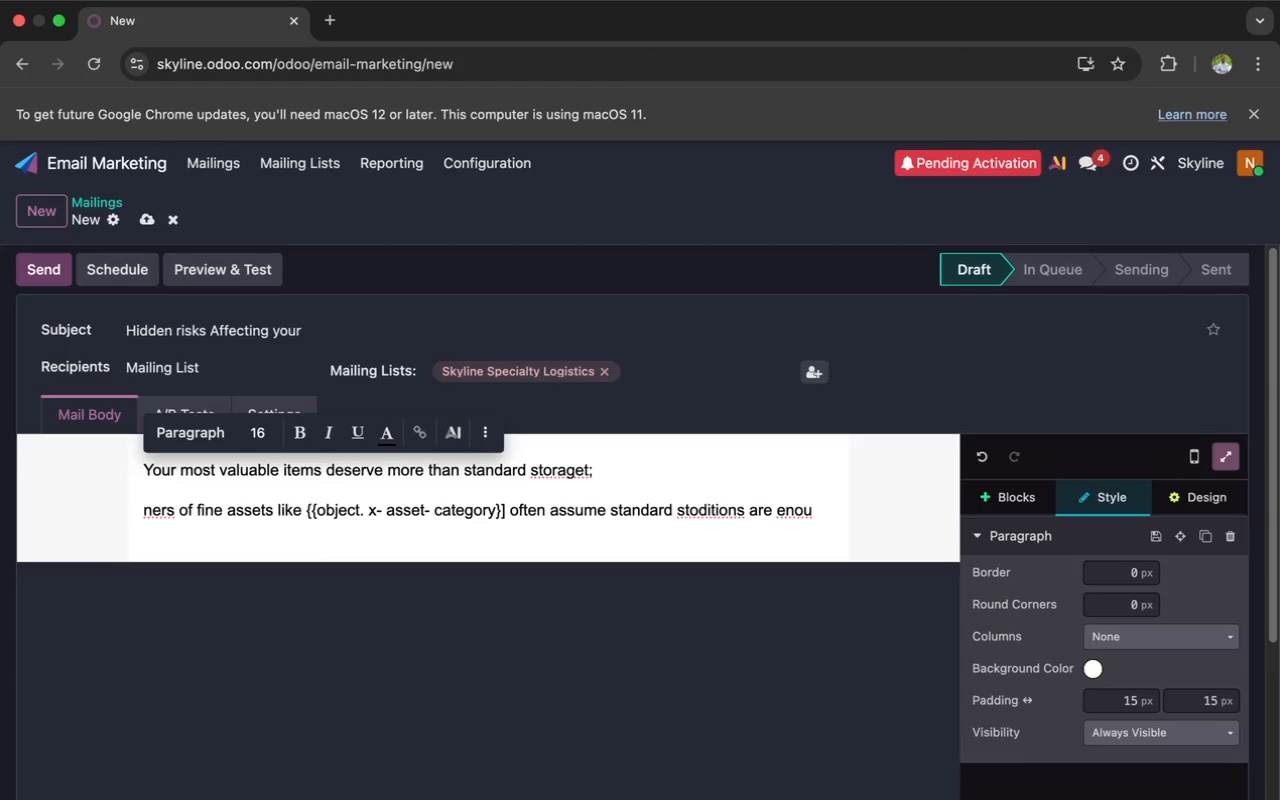 
type(gh)
 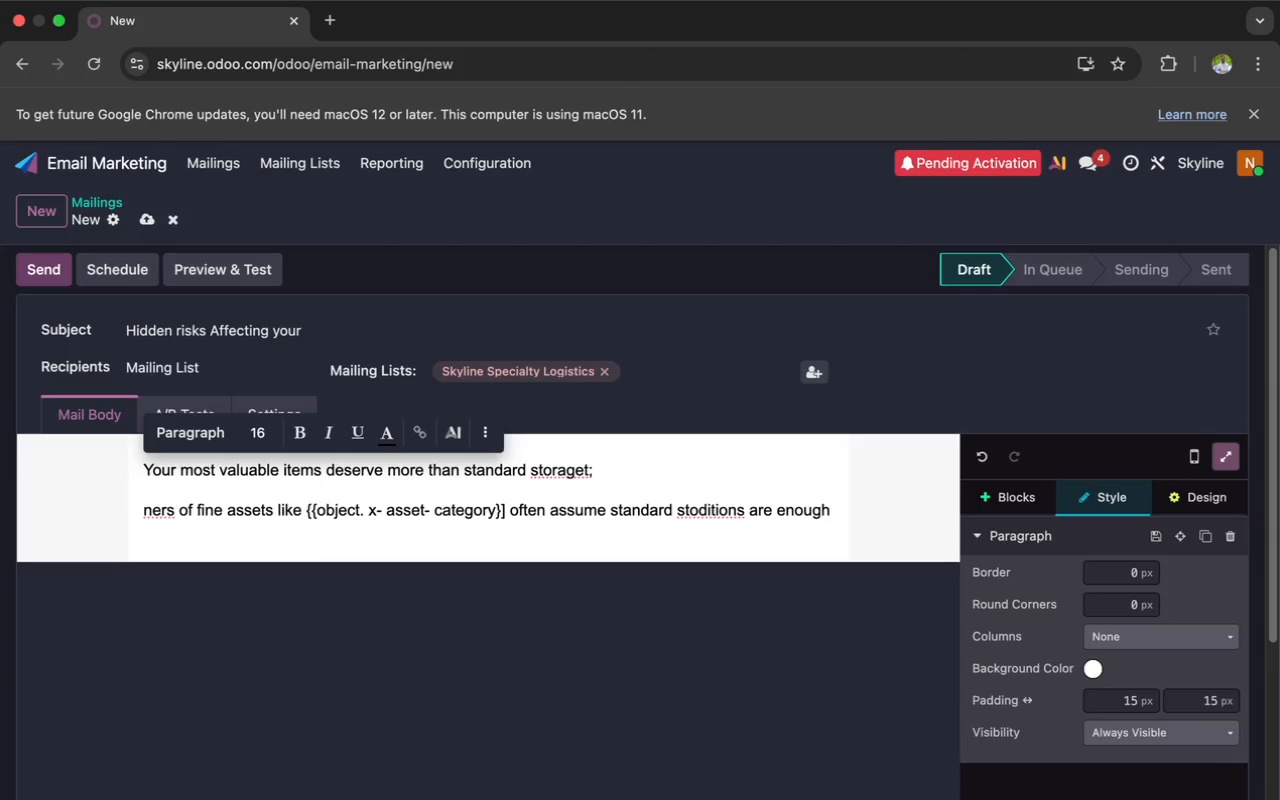 
key(Enter)
 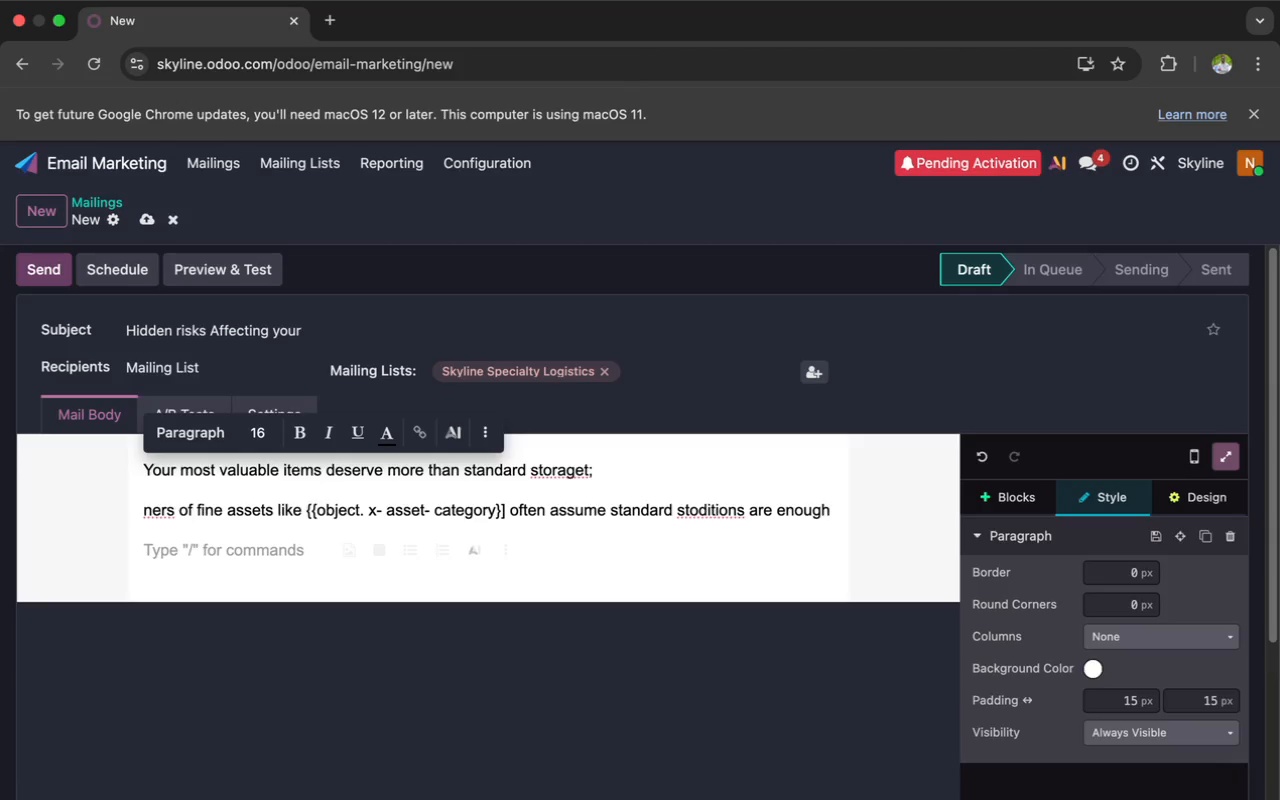 
wait(7.61)
 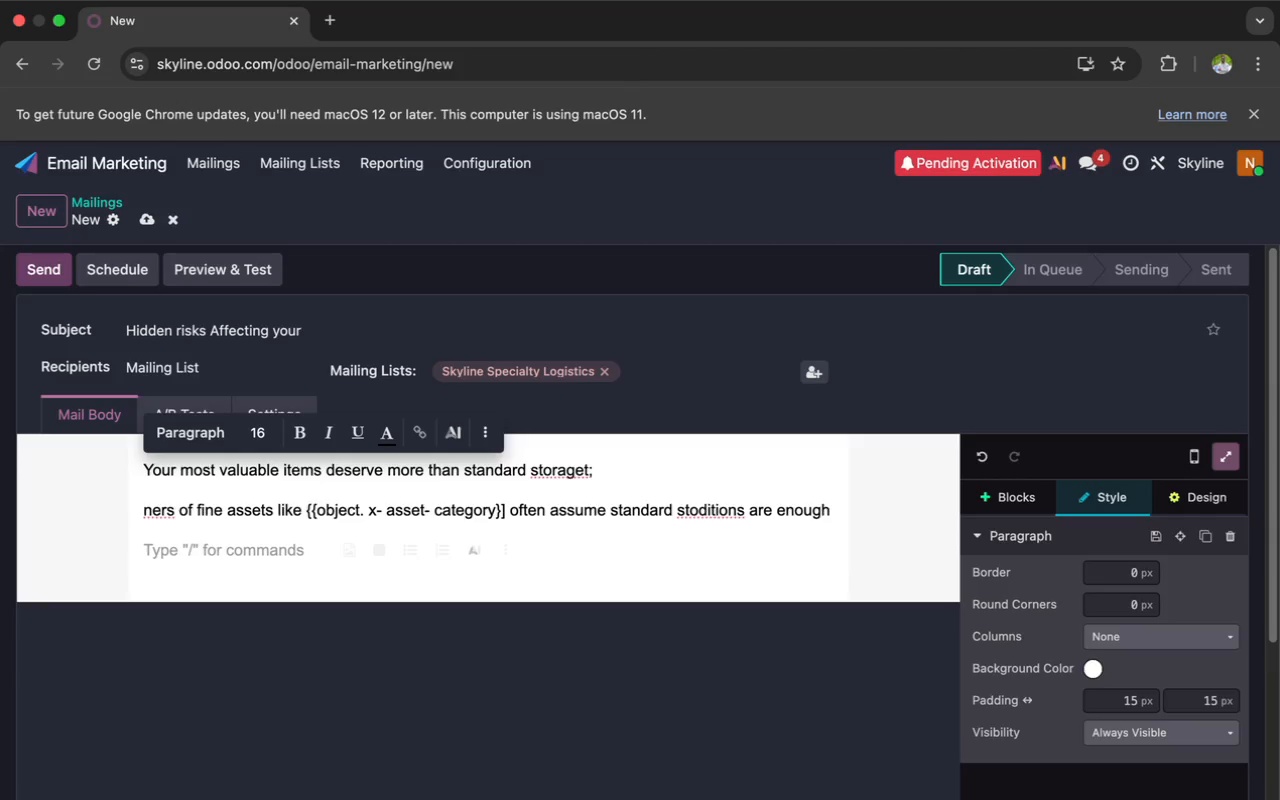 
key(E)
 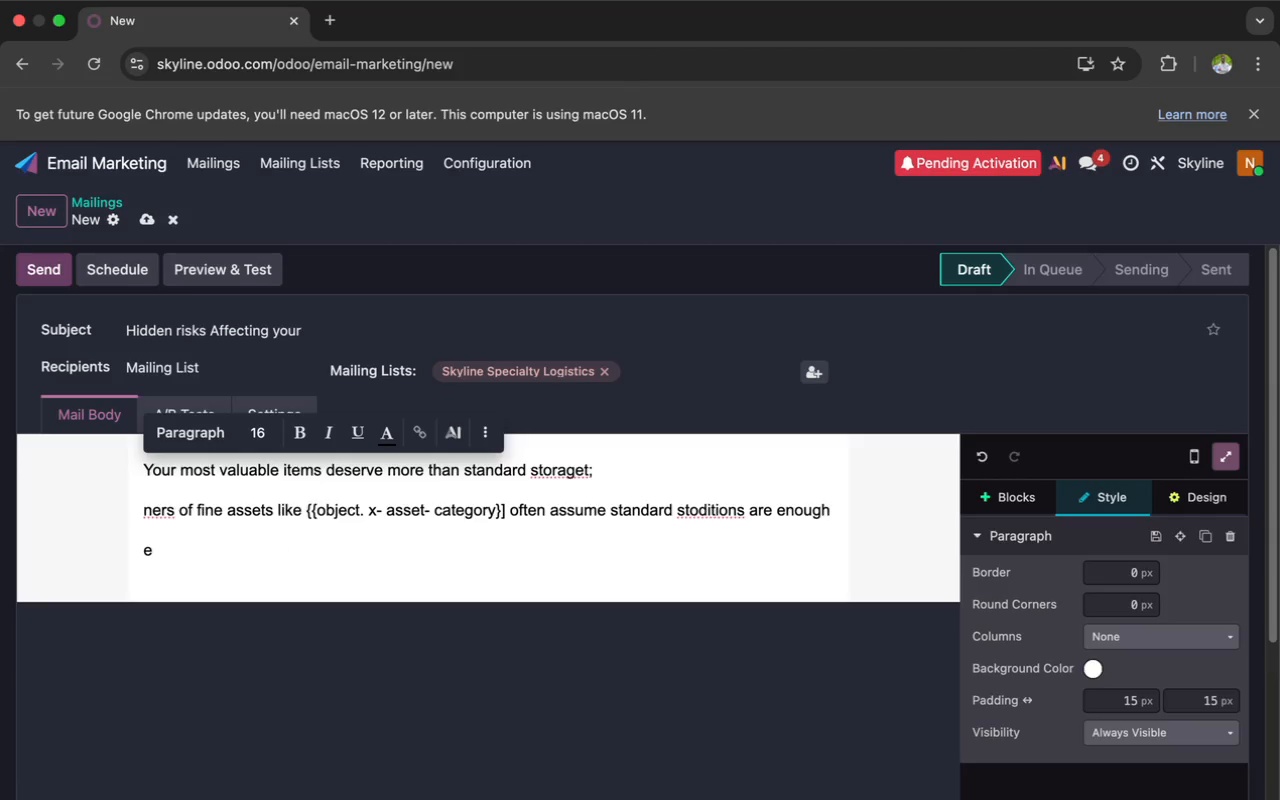 
wait(6.18)
 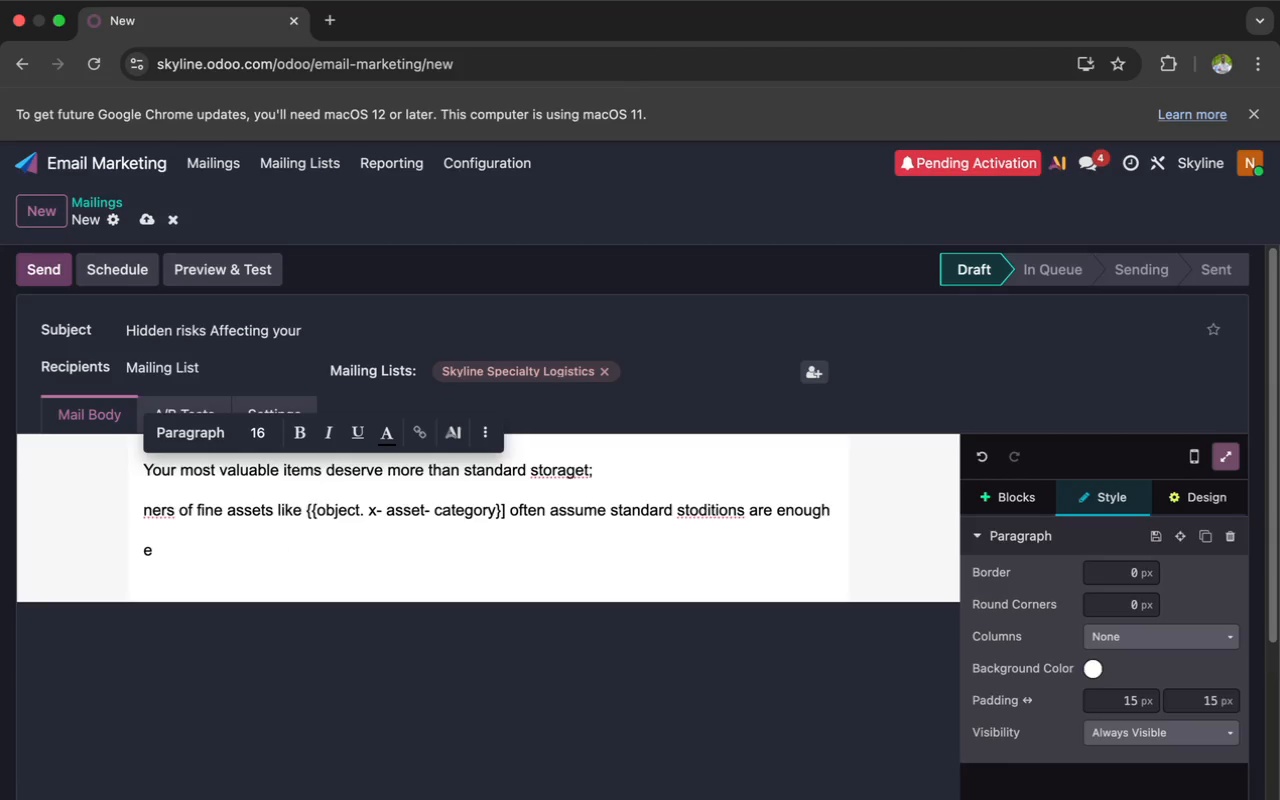 
type(aii)
 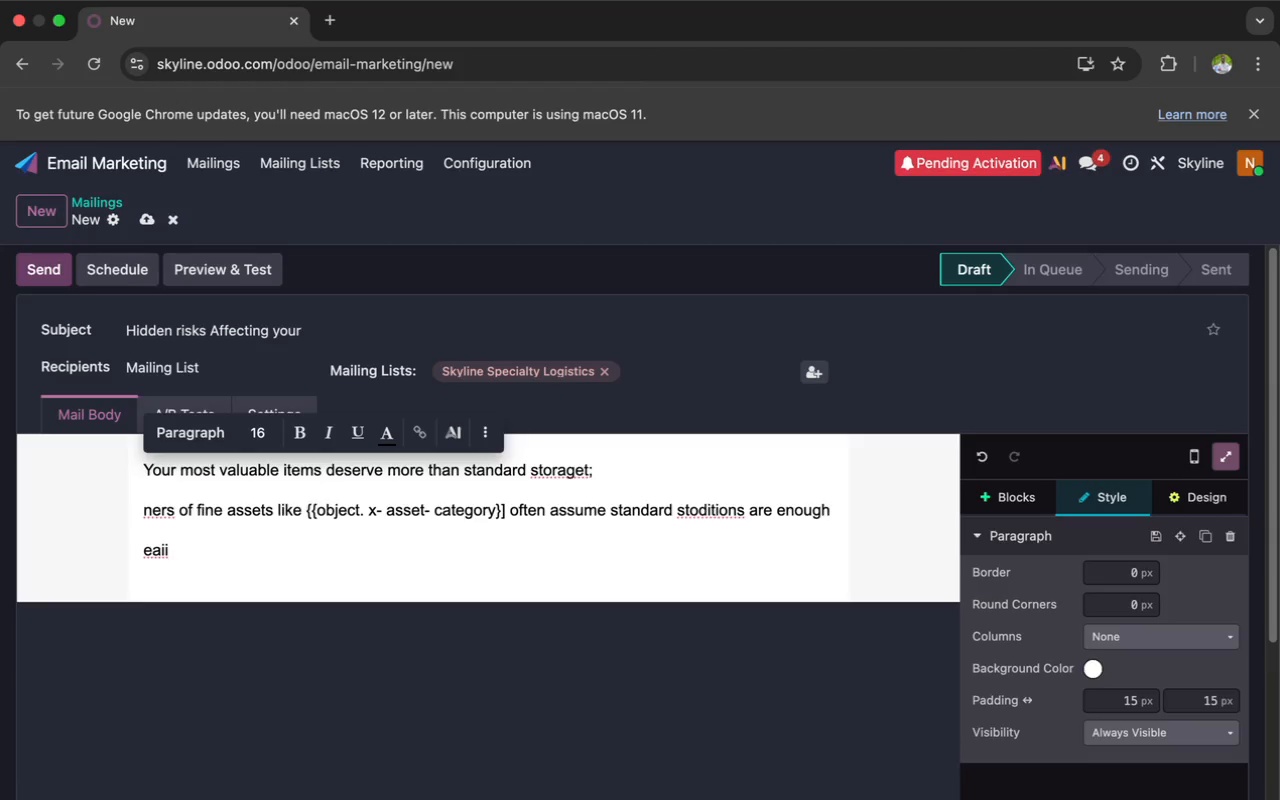 
key(Backspace)
key(Backspace)
type(li)
 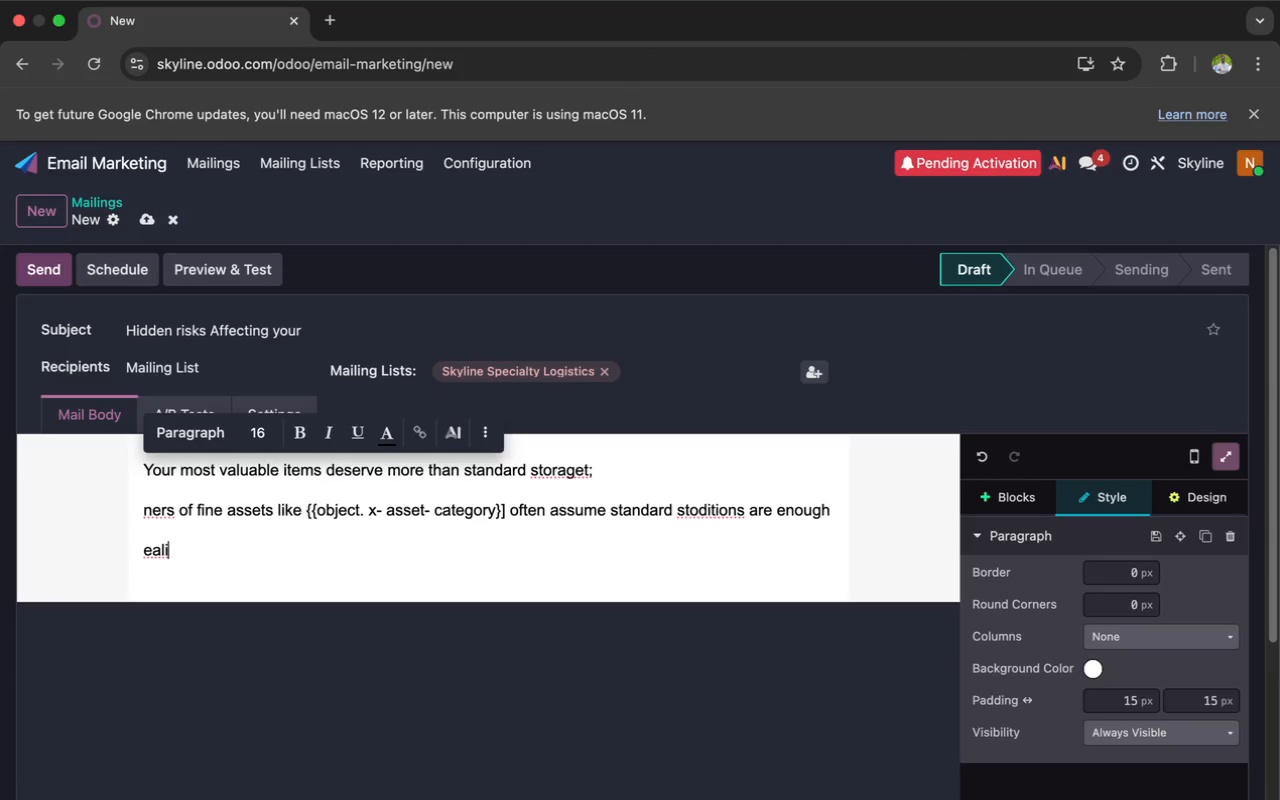 
type(ty)
 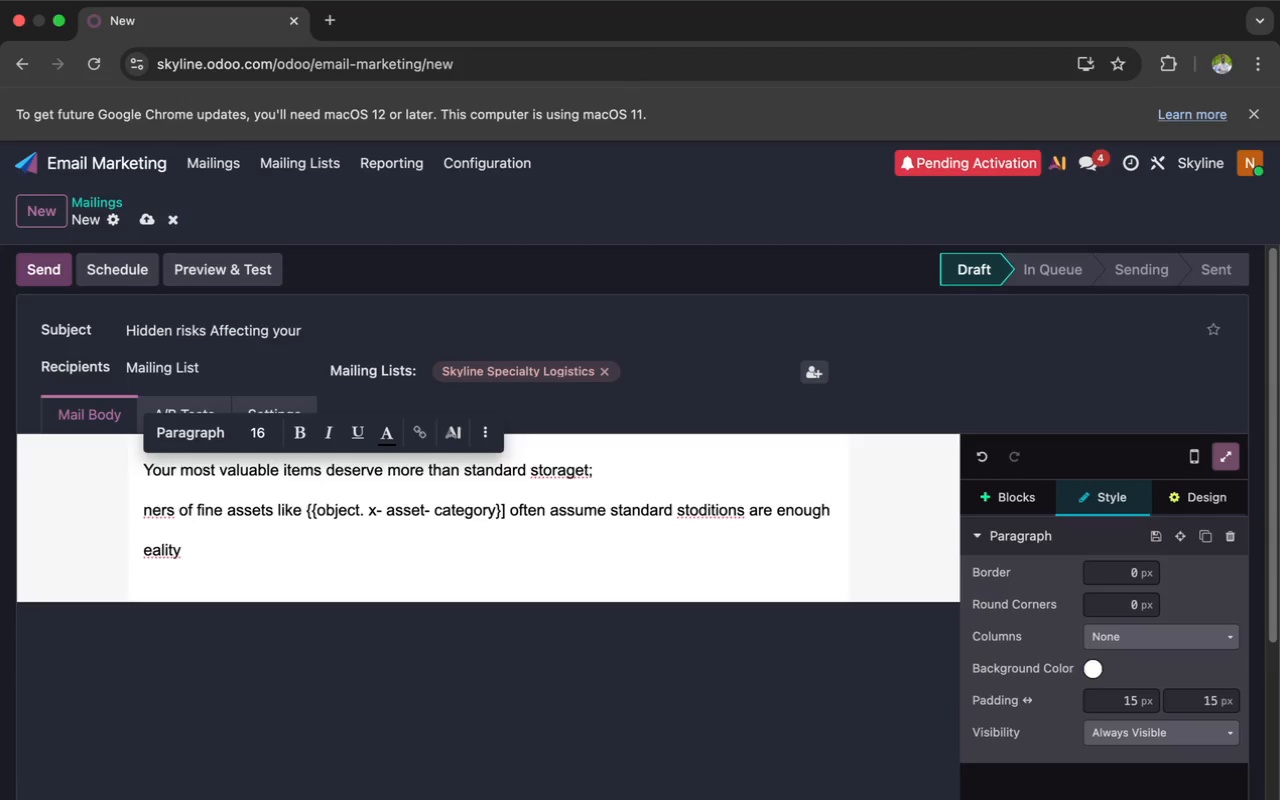 
wait(5.02)
 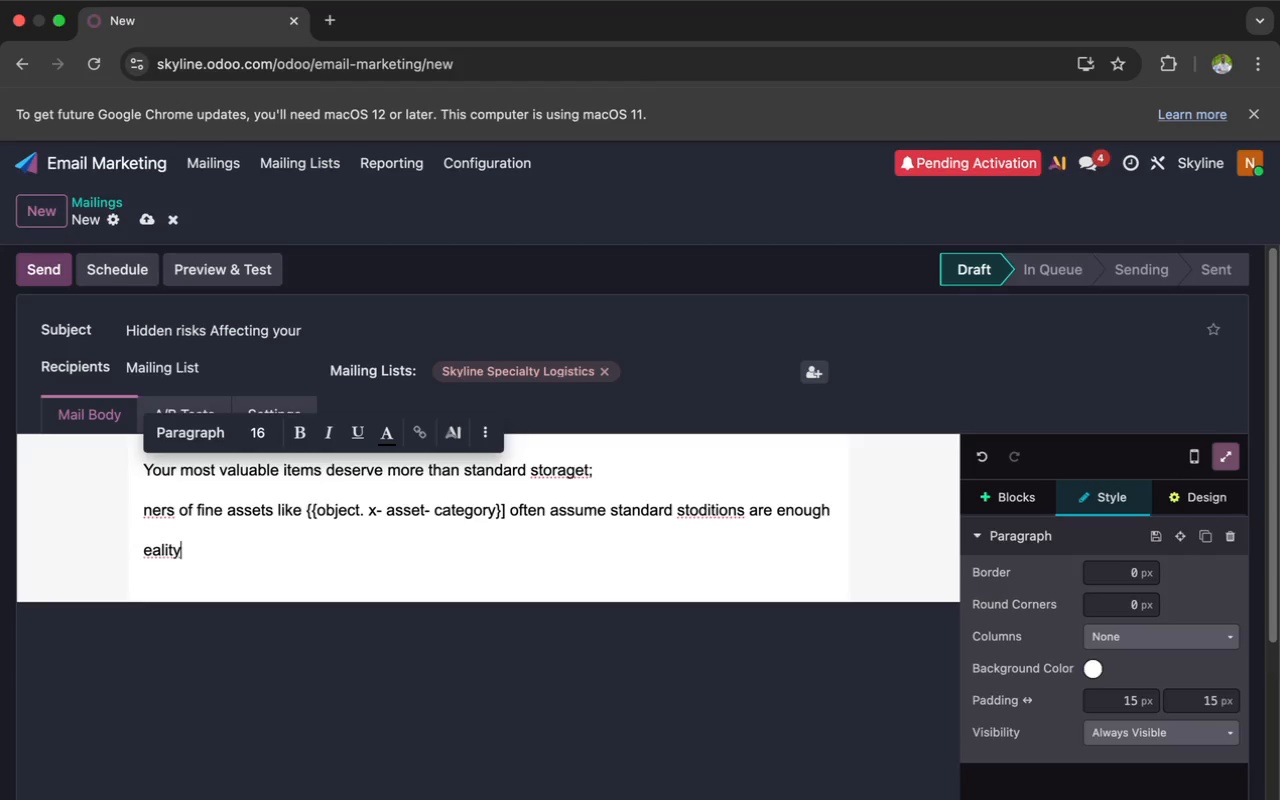 
key(Period)
 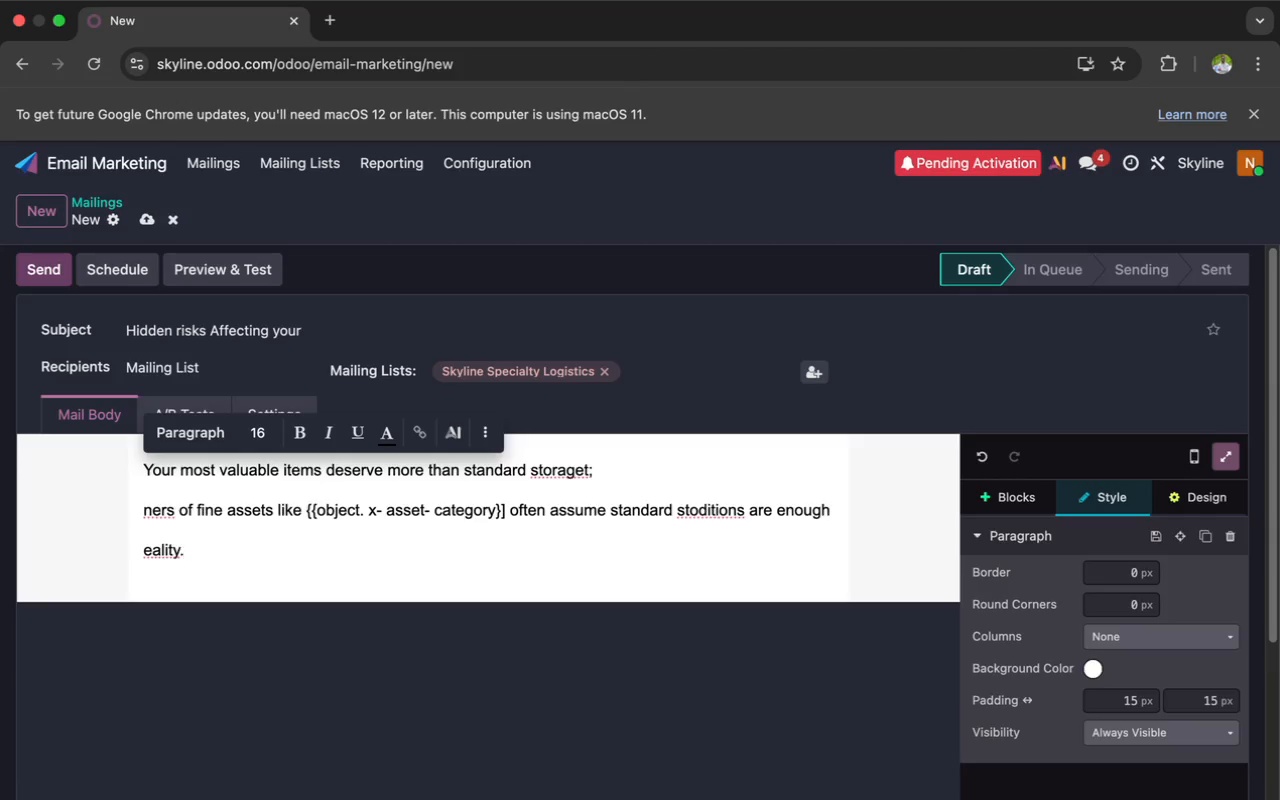 
key(Backspace)
 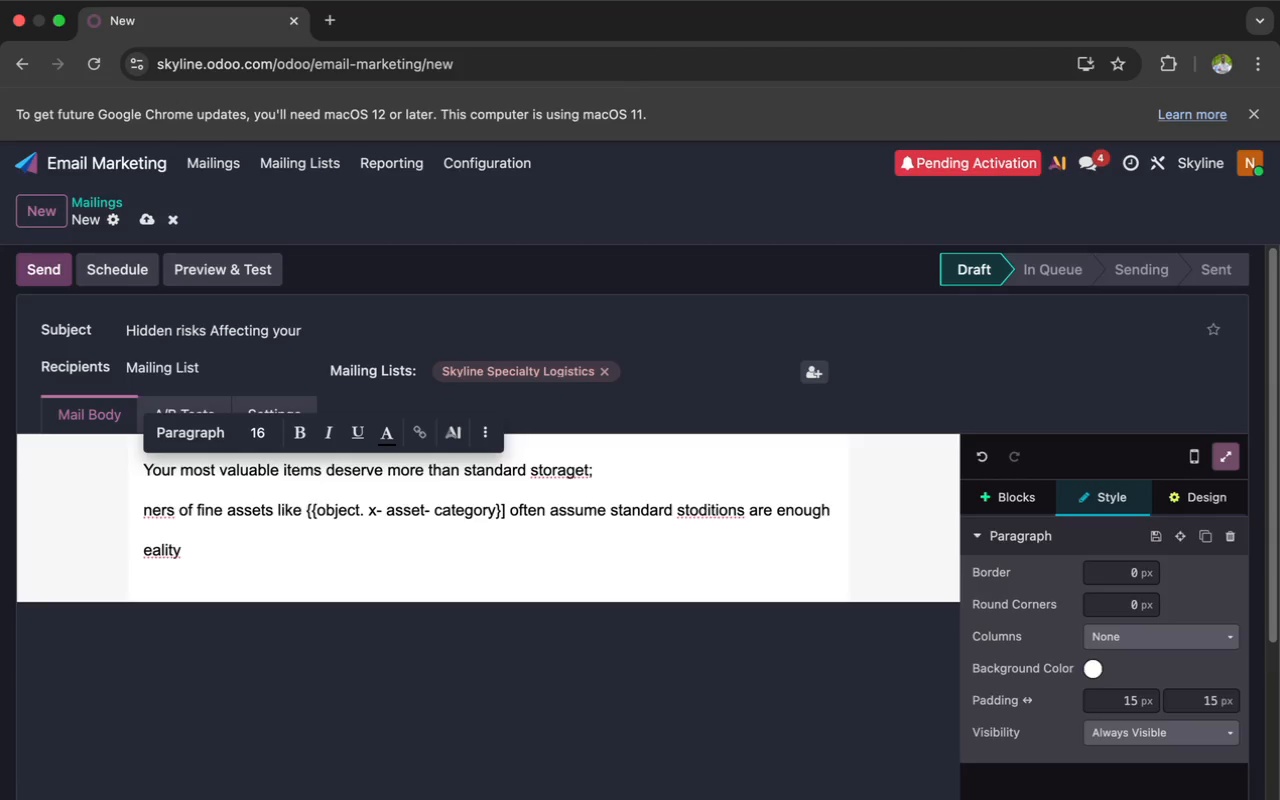 
key(Comma)
 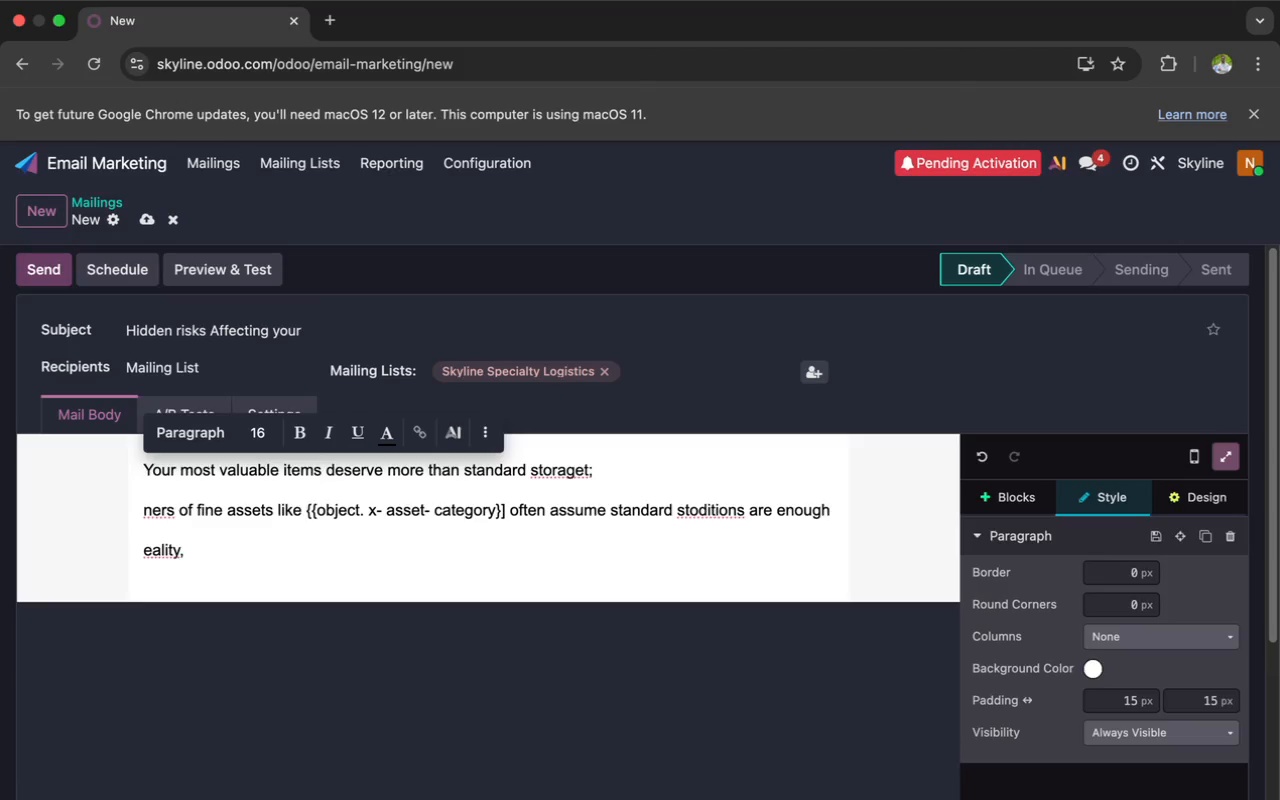 
type(te)
 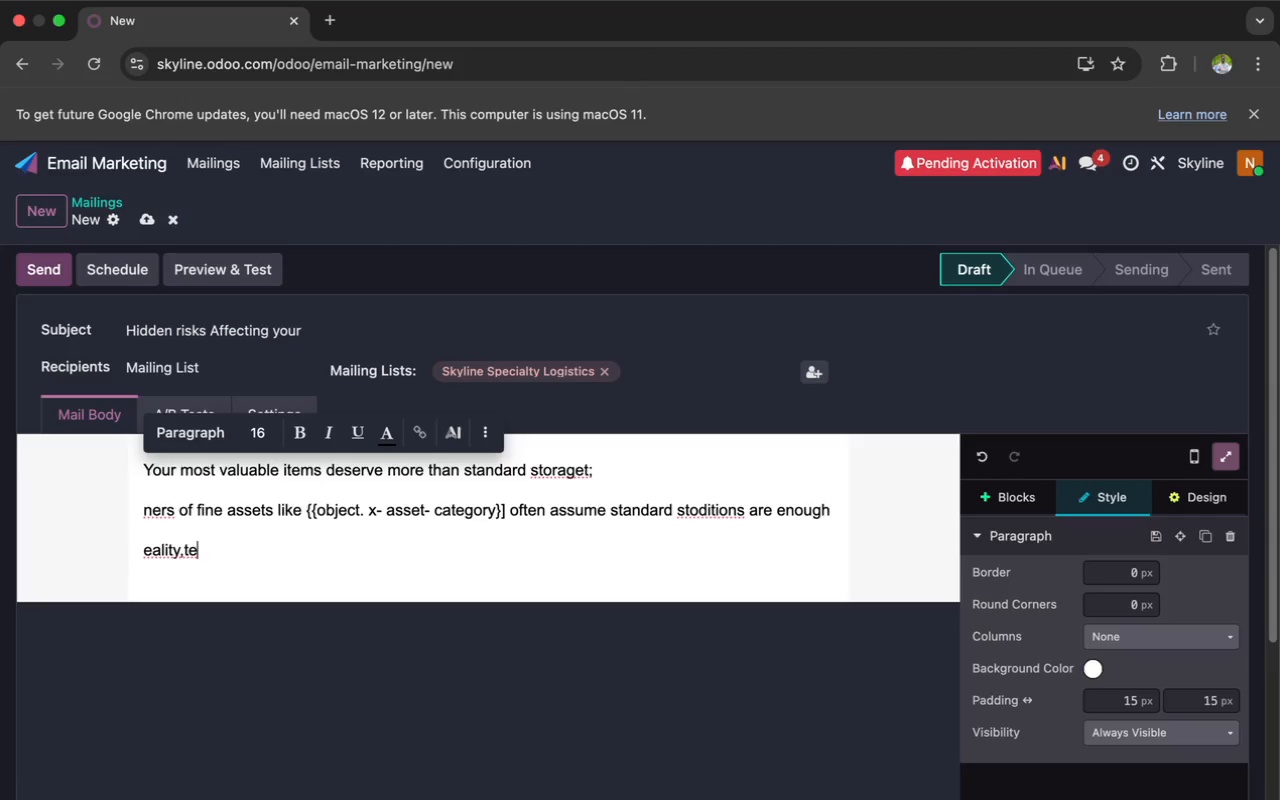 
key(M)
 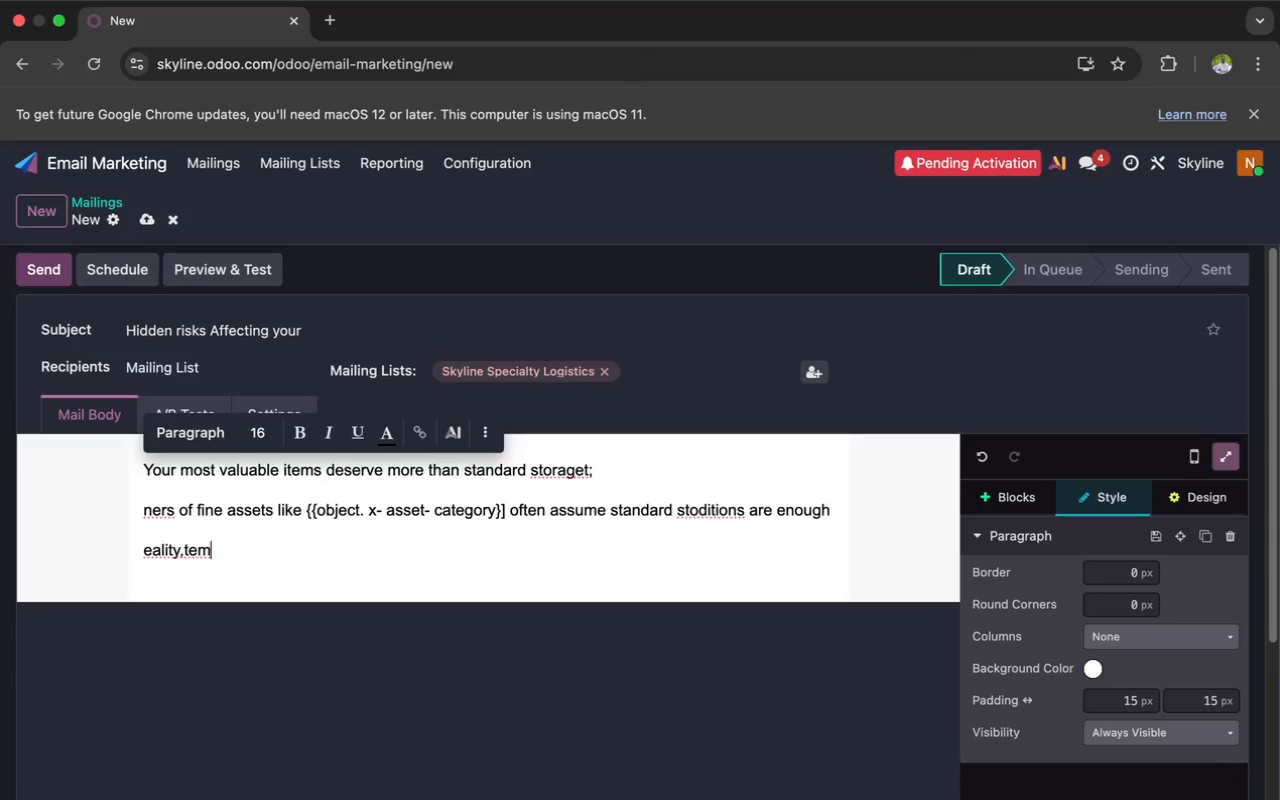 
wait(31.06)
 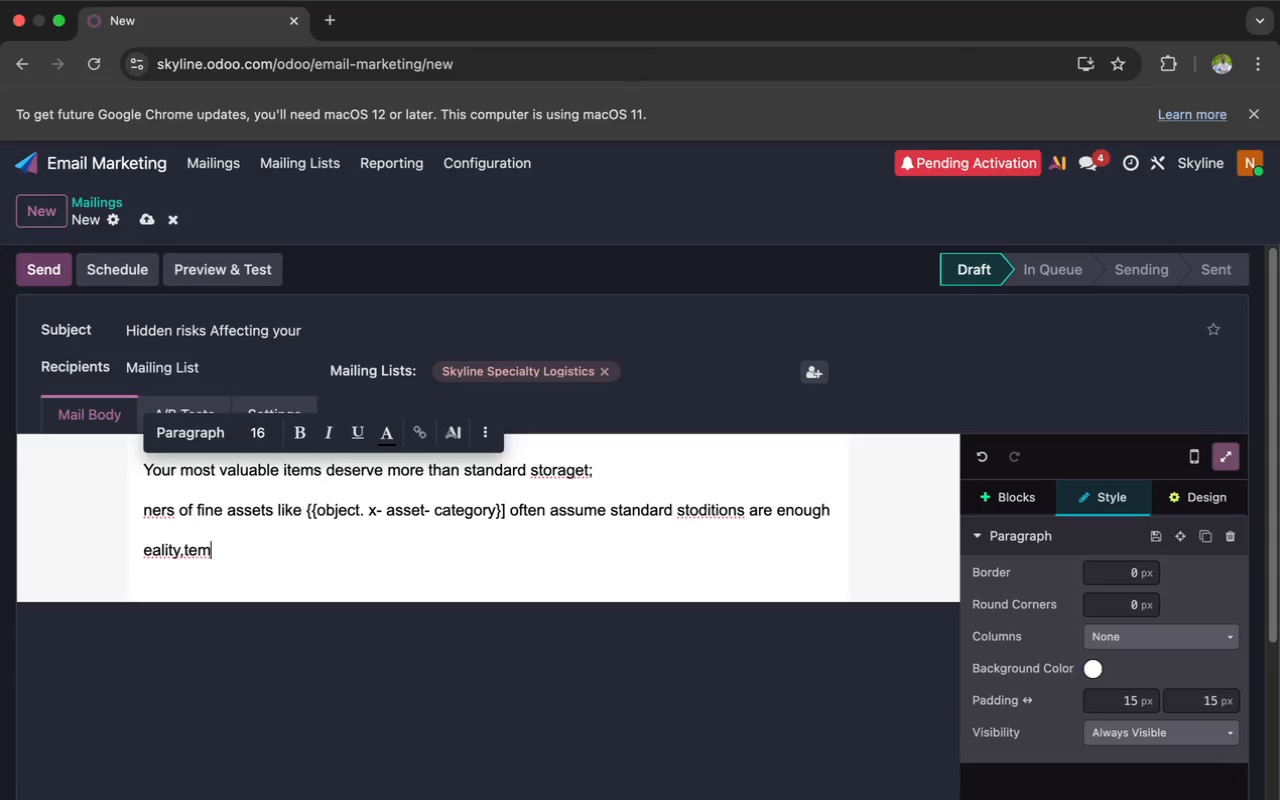 
key(P)
 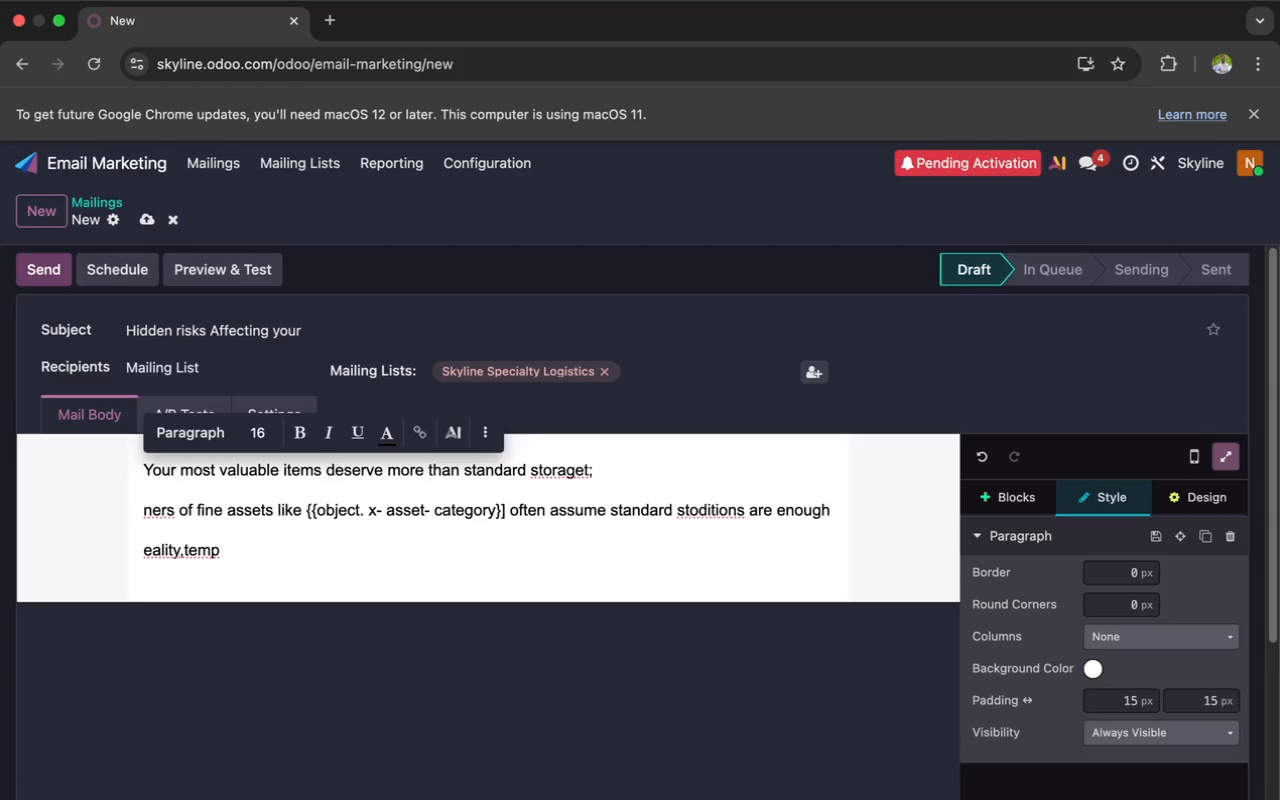 
wait(6.31)
 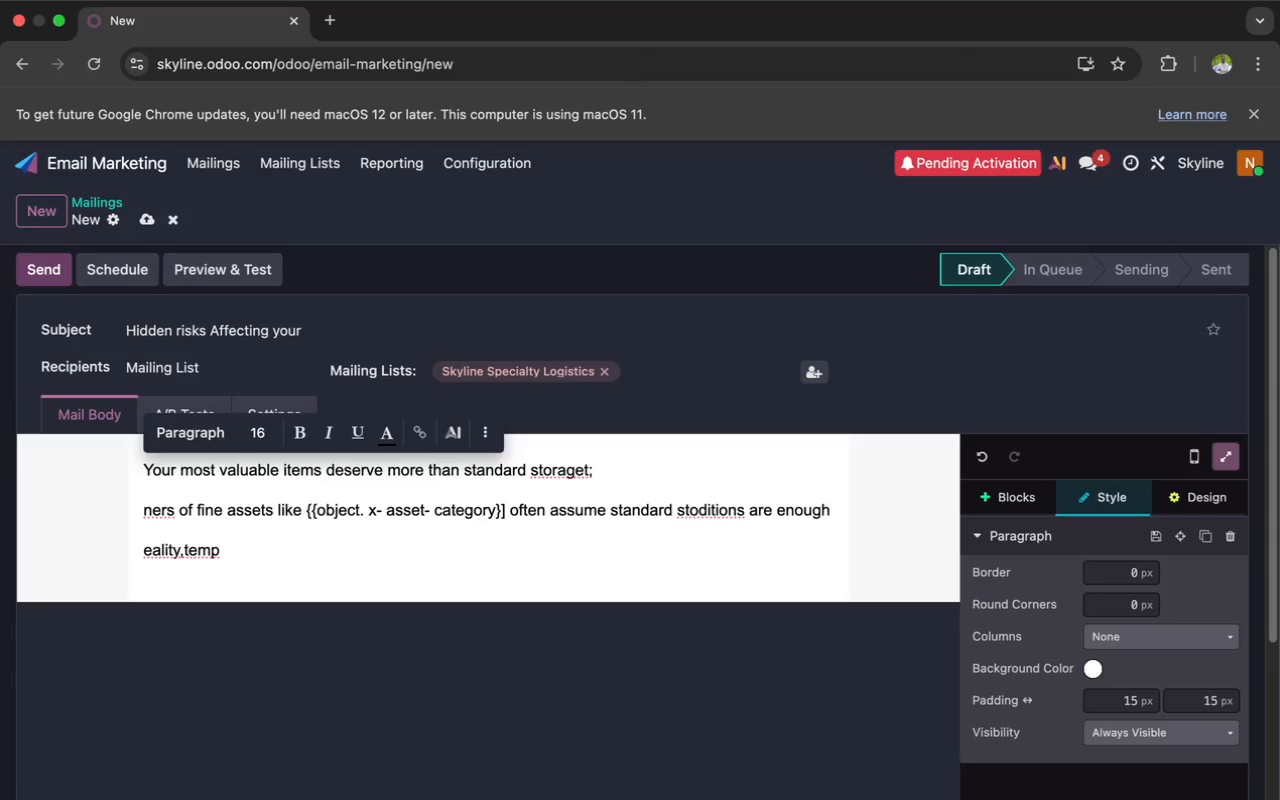 
key(E)
 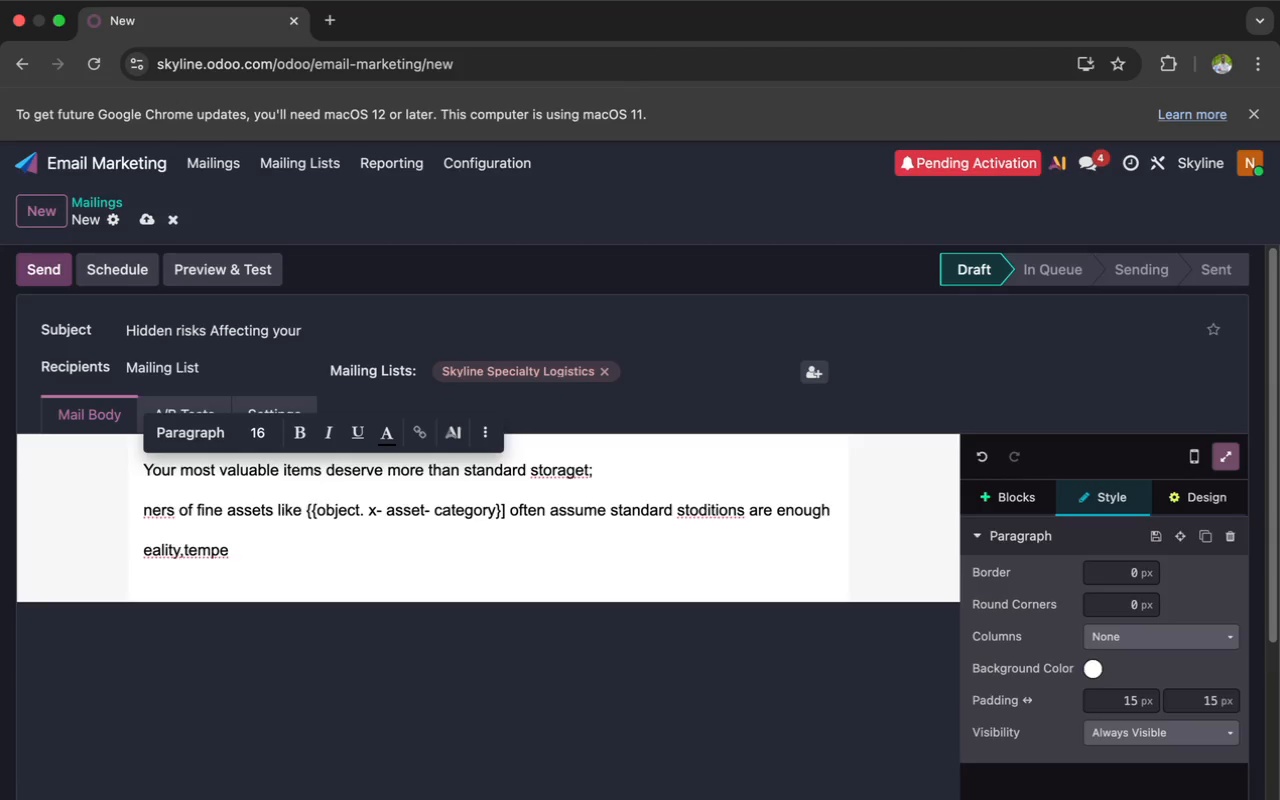 
hold_key(key=R, duration=0.3)
 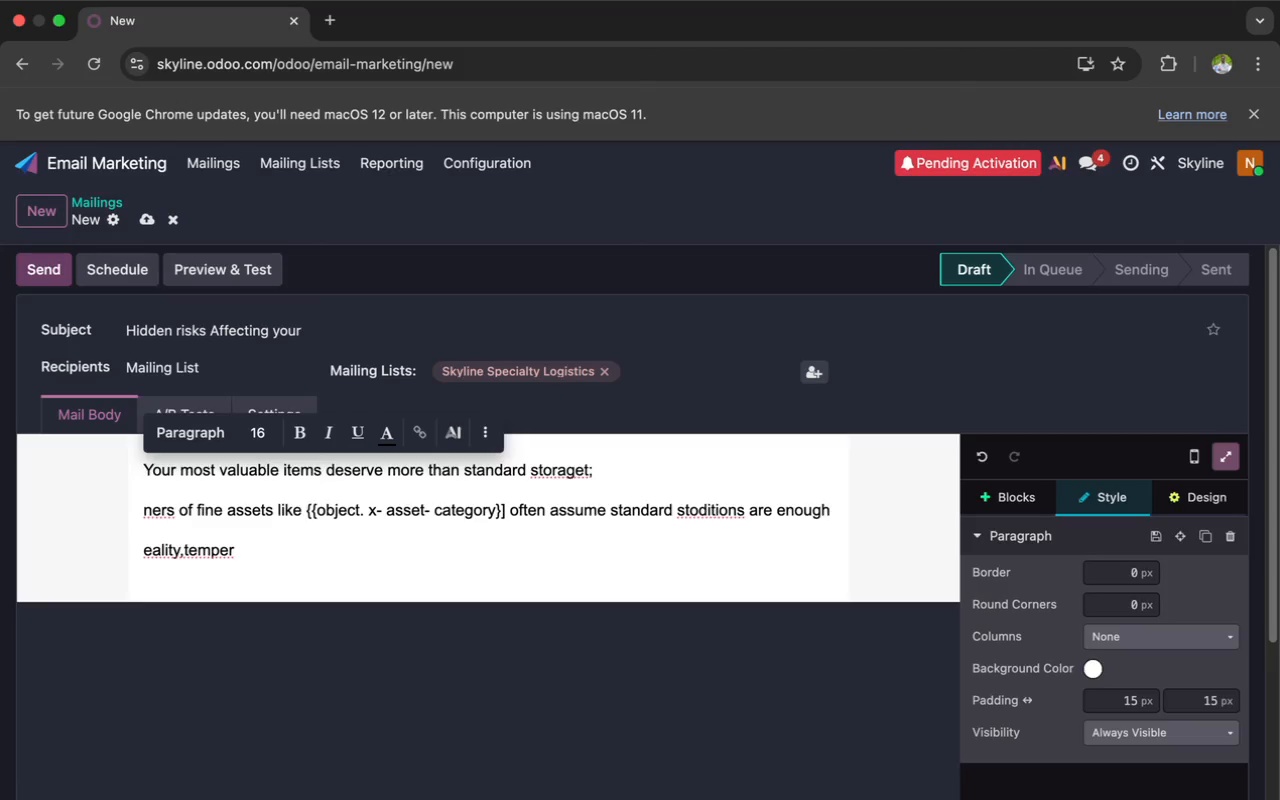 
key(A)
 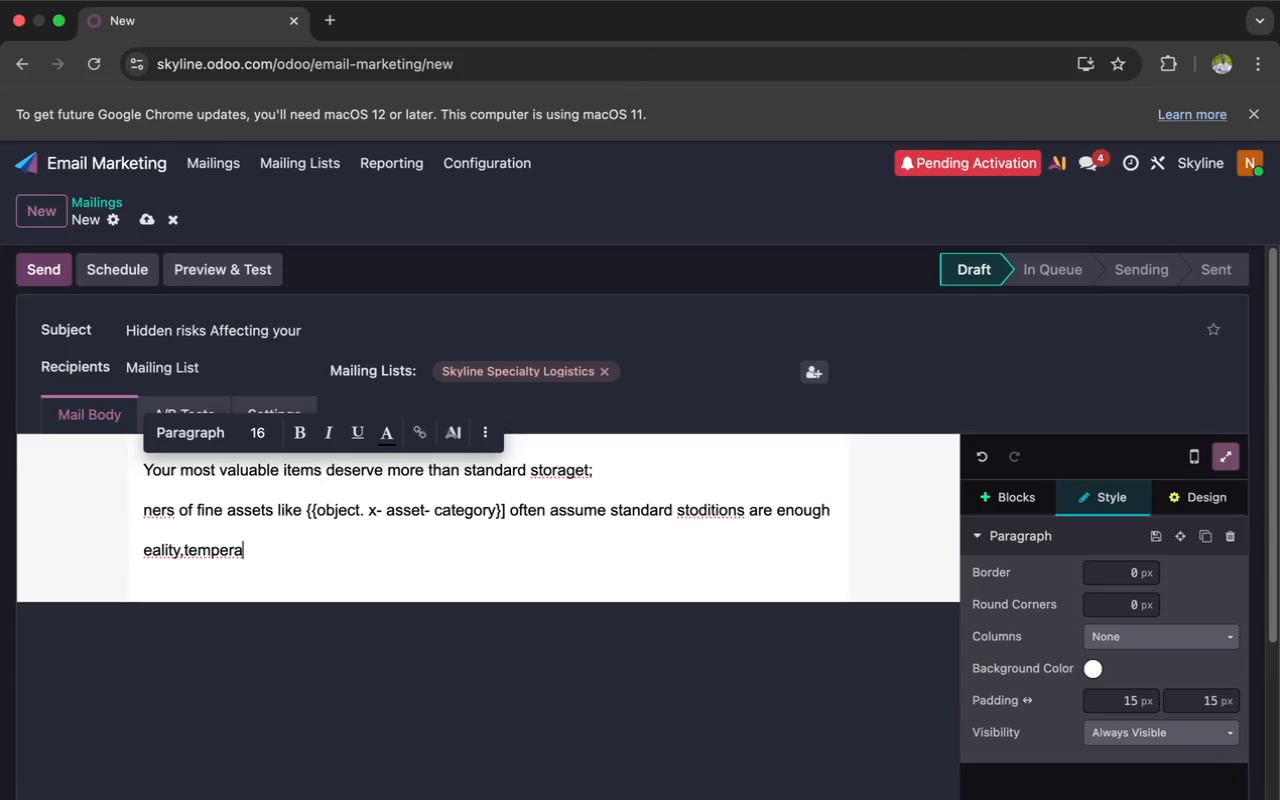 
key(R)
 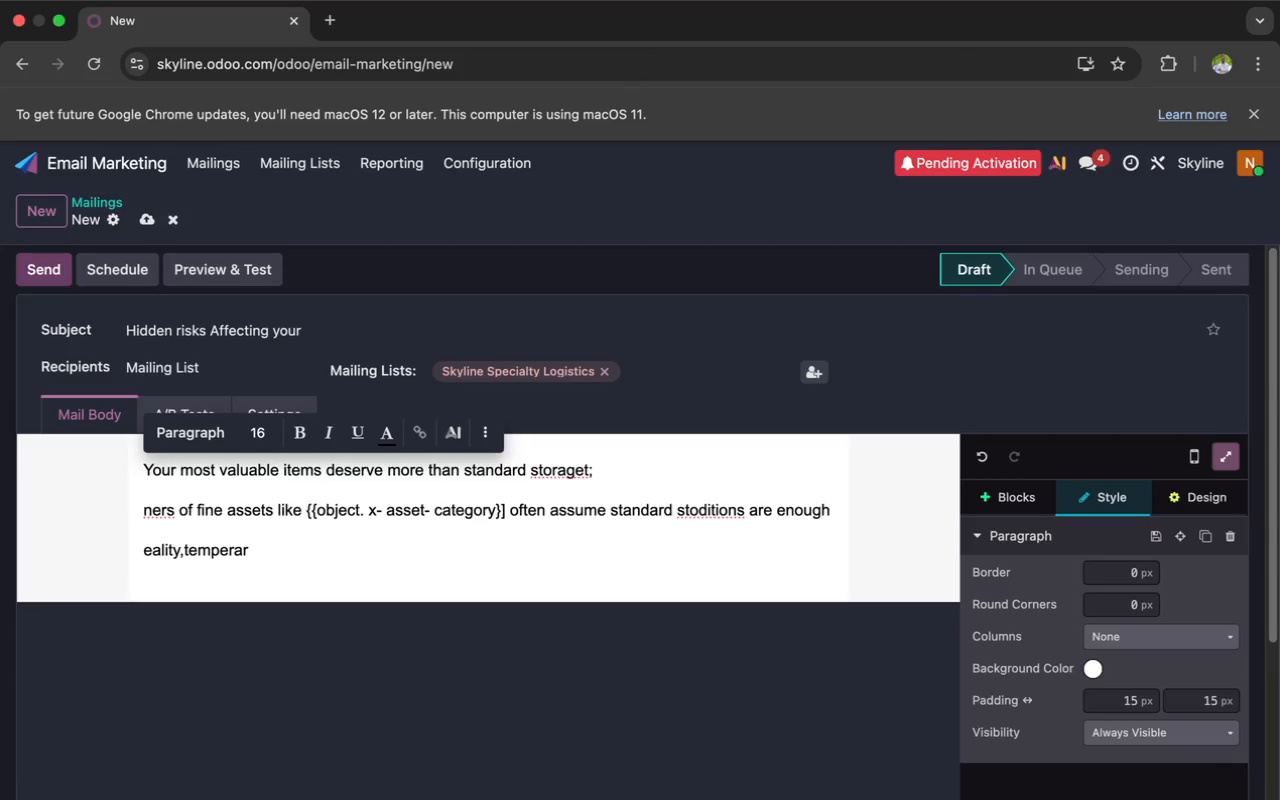 
key(Backspace)
 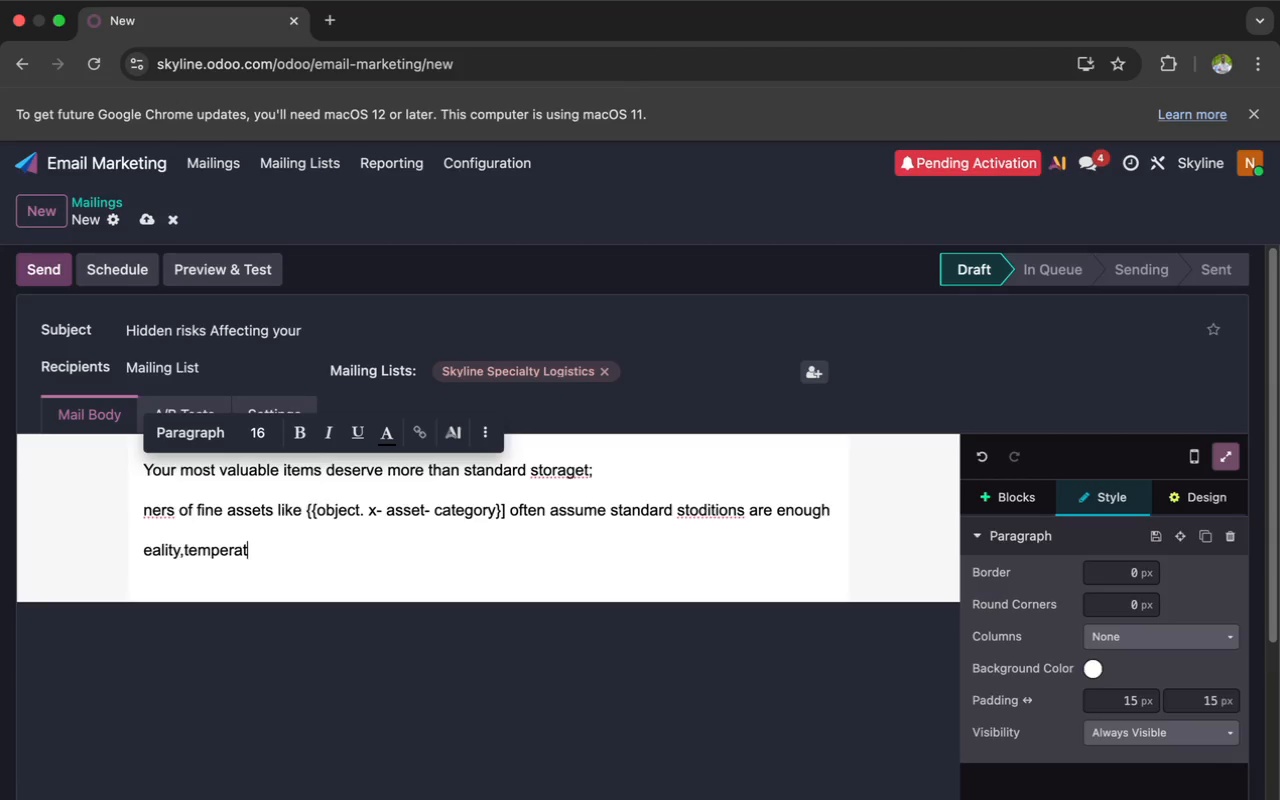 
key(T)
 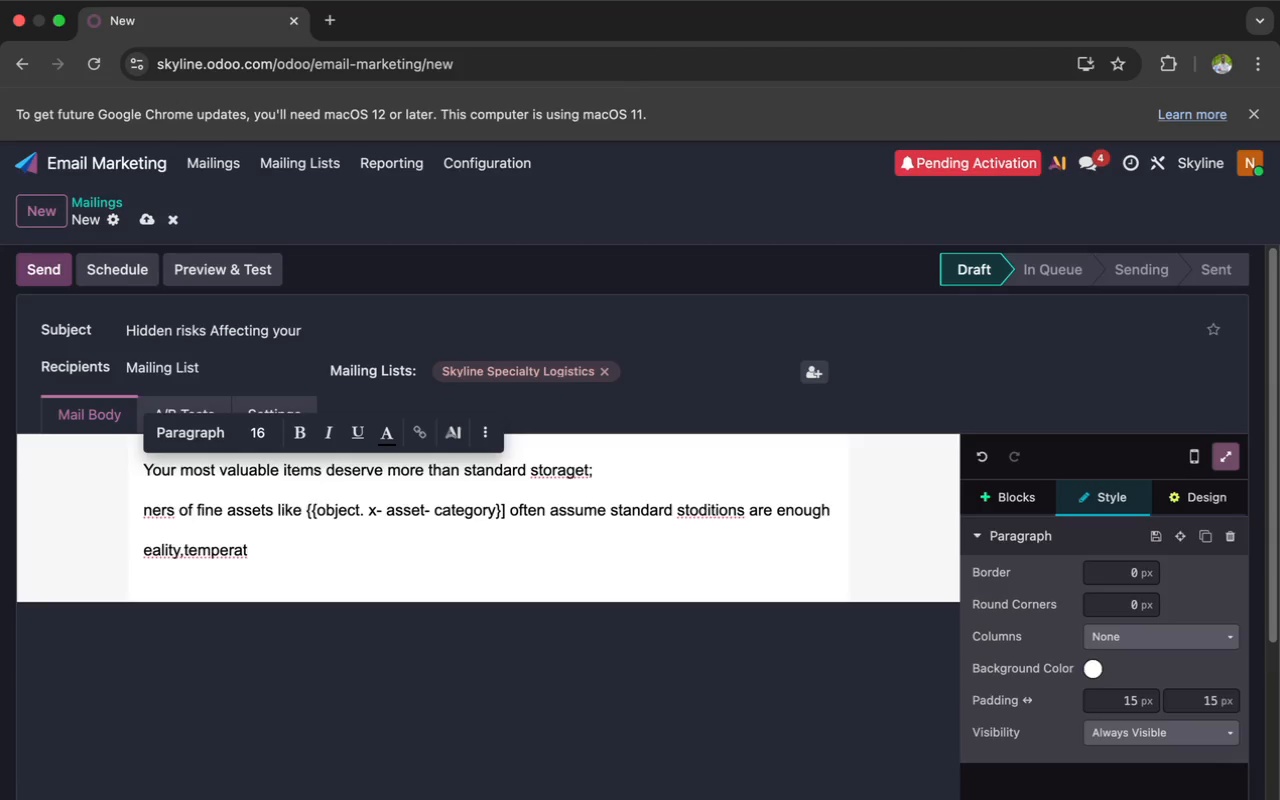 
wait(5.81)
 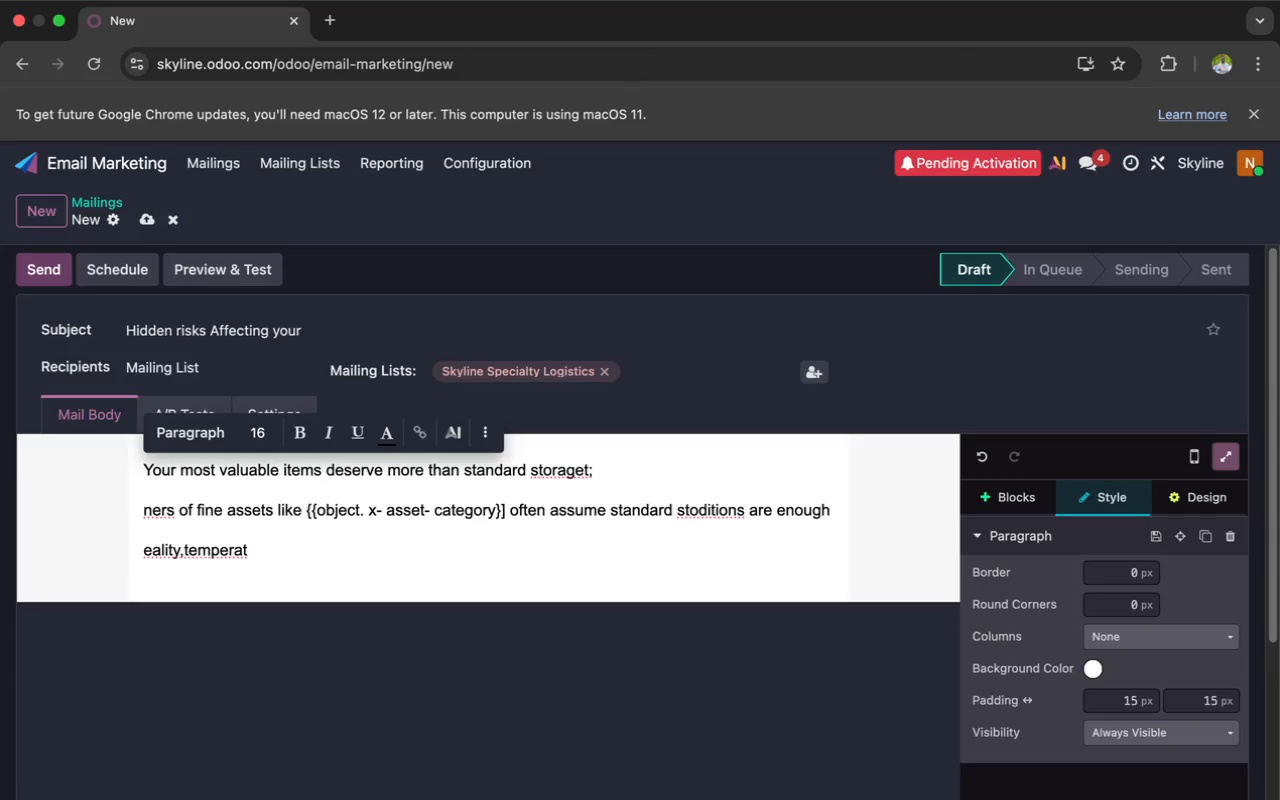 
key(U)
 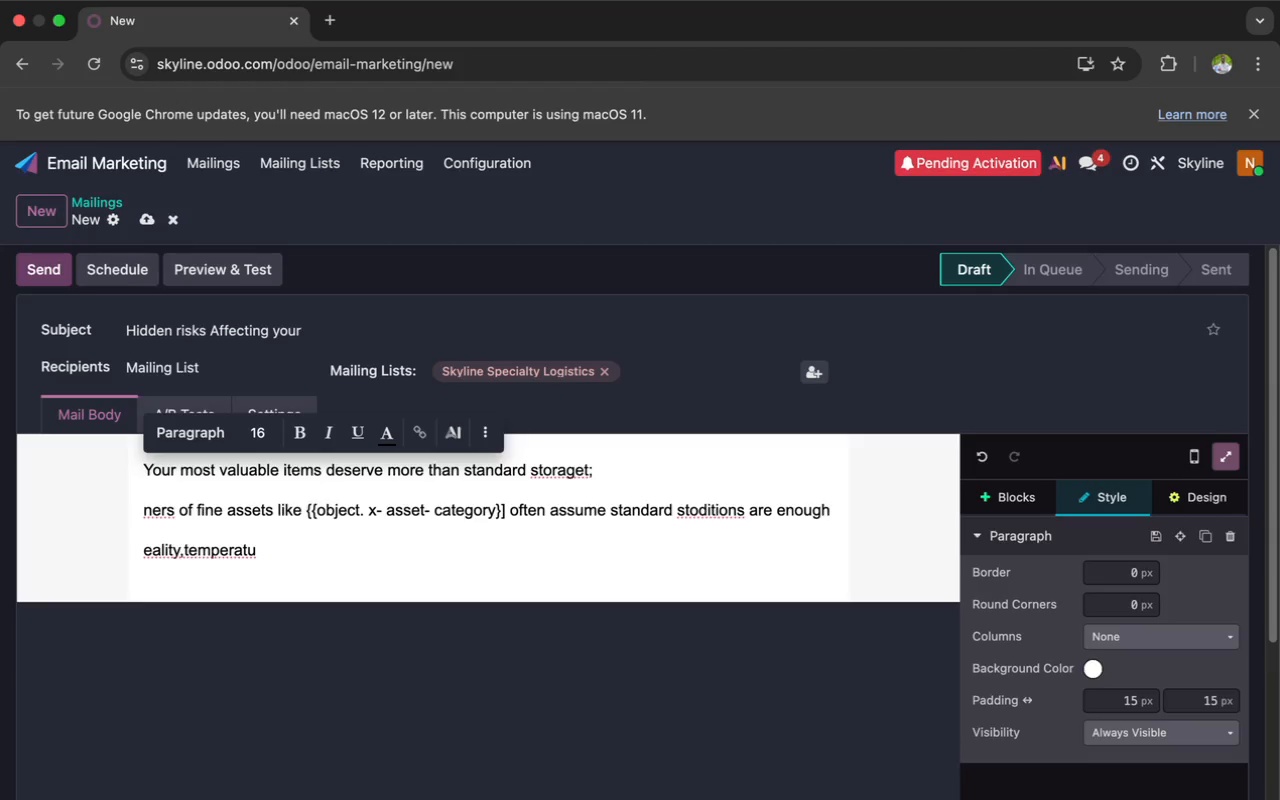 
wait(14.5)
 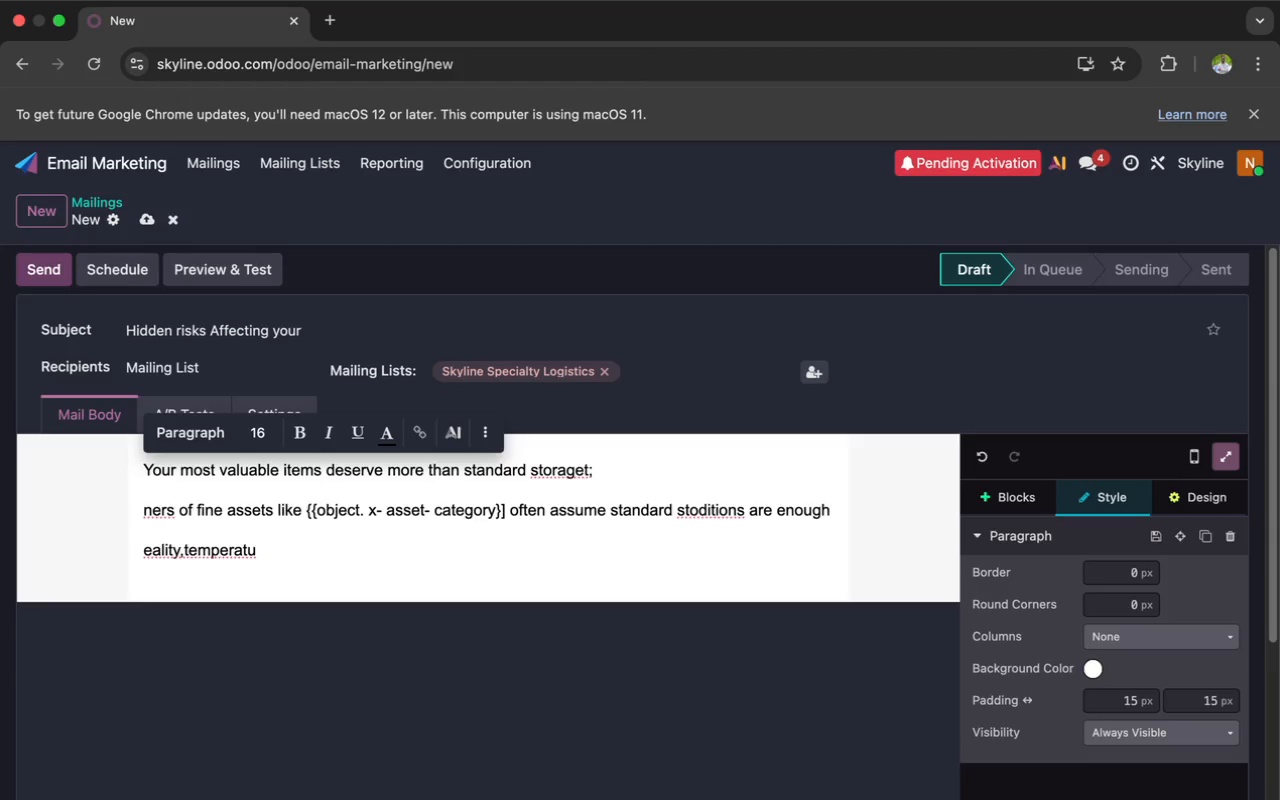 
key(Fn)
 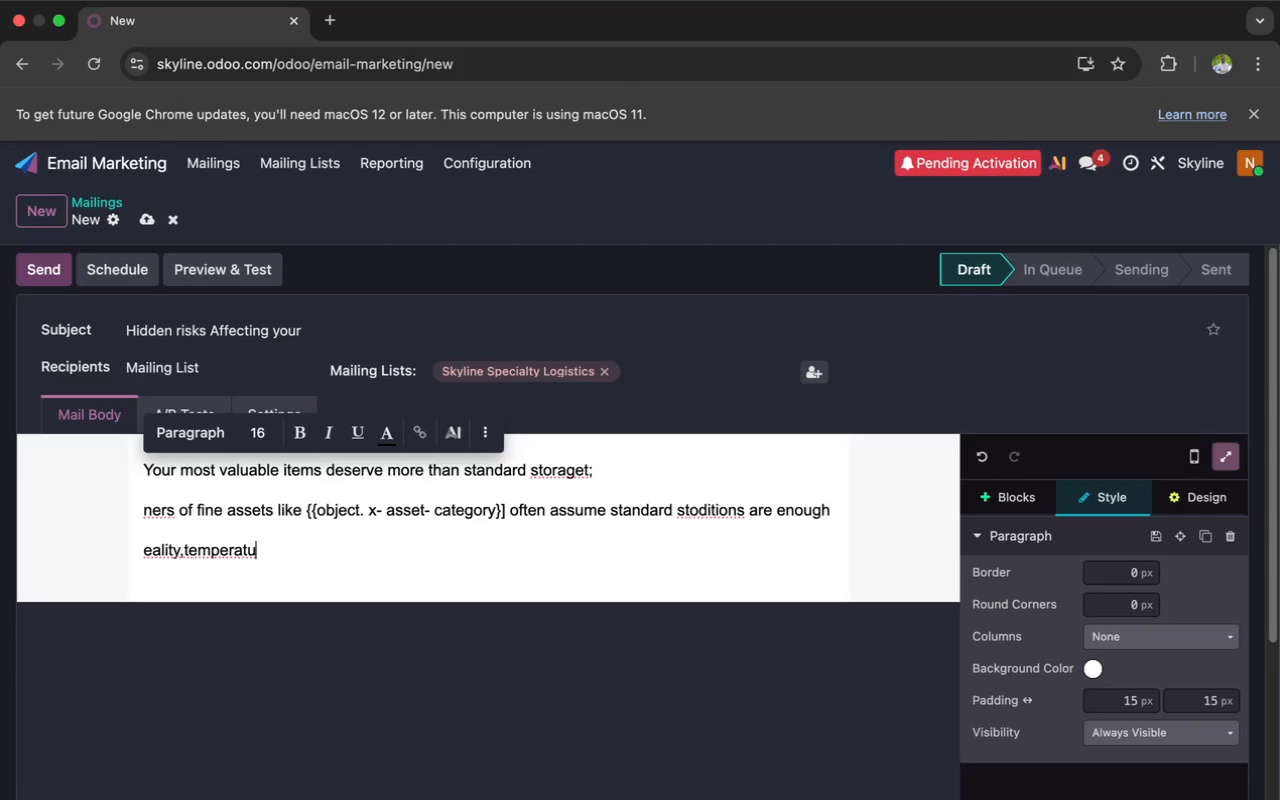 
key(Fn)
 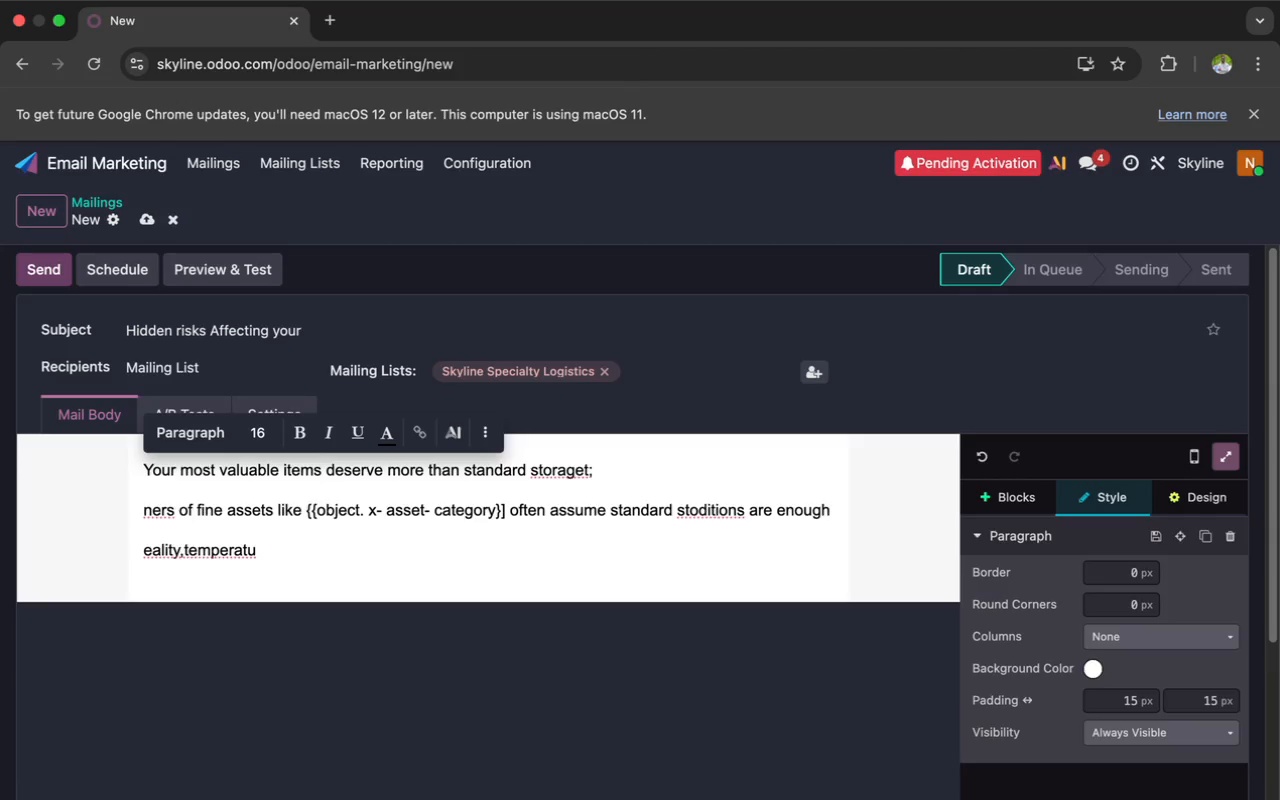 
key(Fn)
 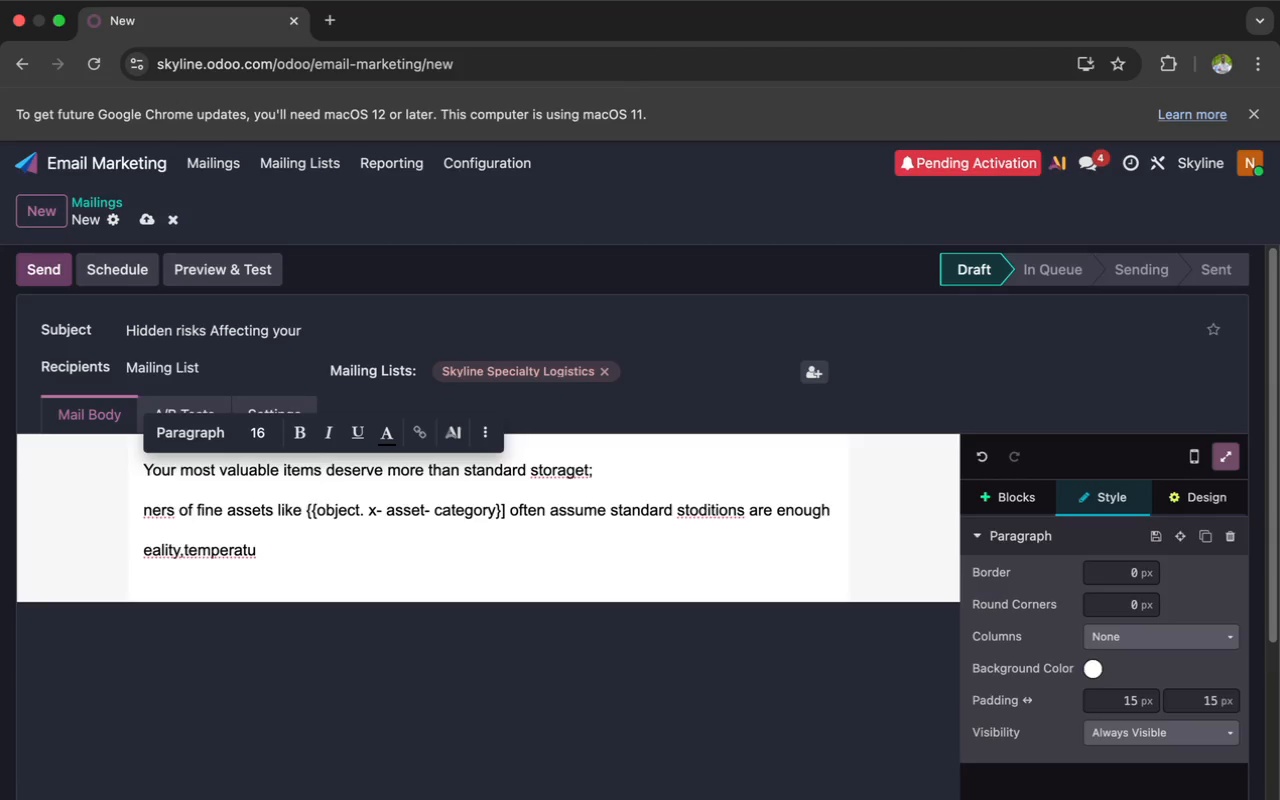 
hold_key(key=Fn, duration=5.09)
 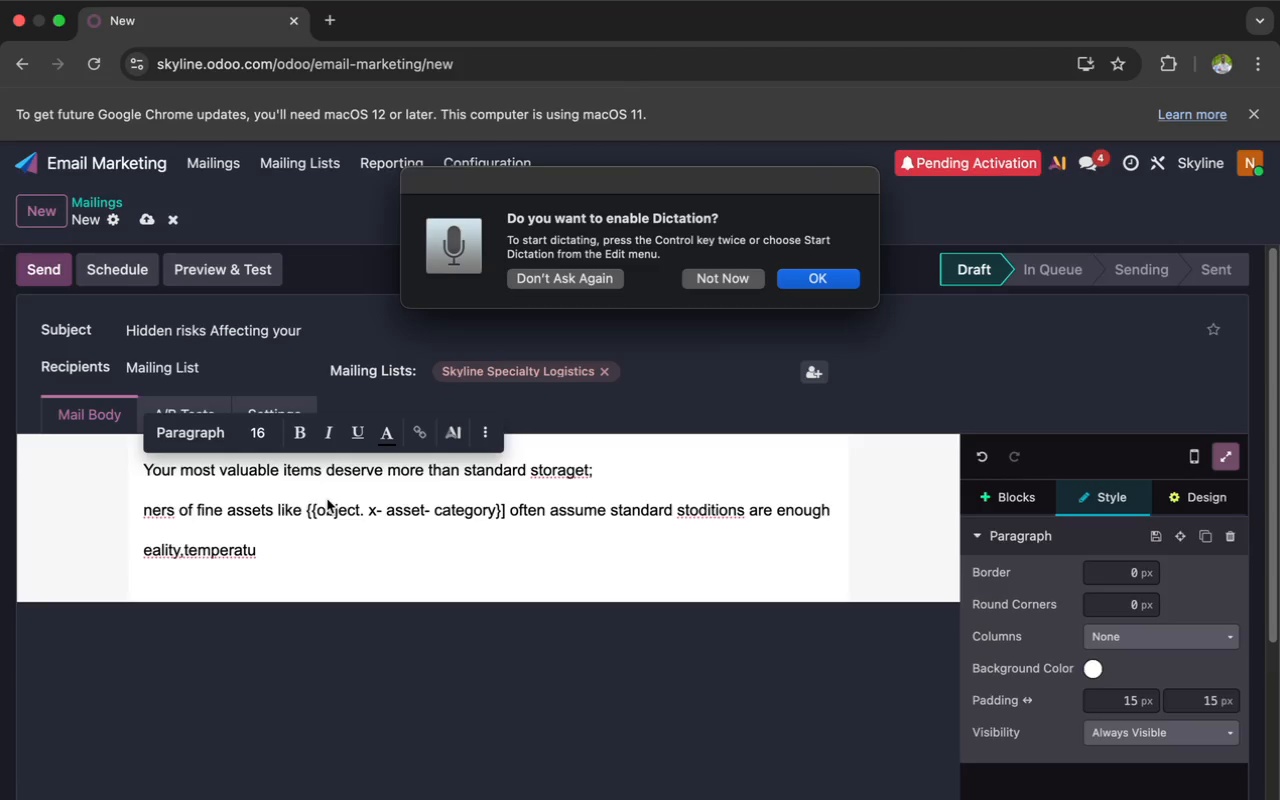 
key(Control+ControlLeft)
 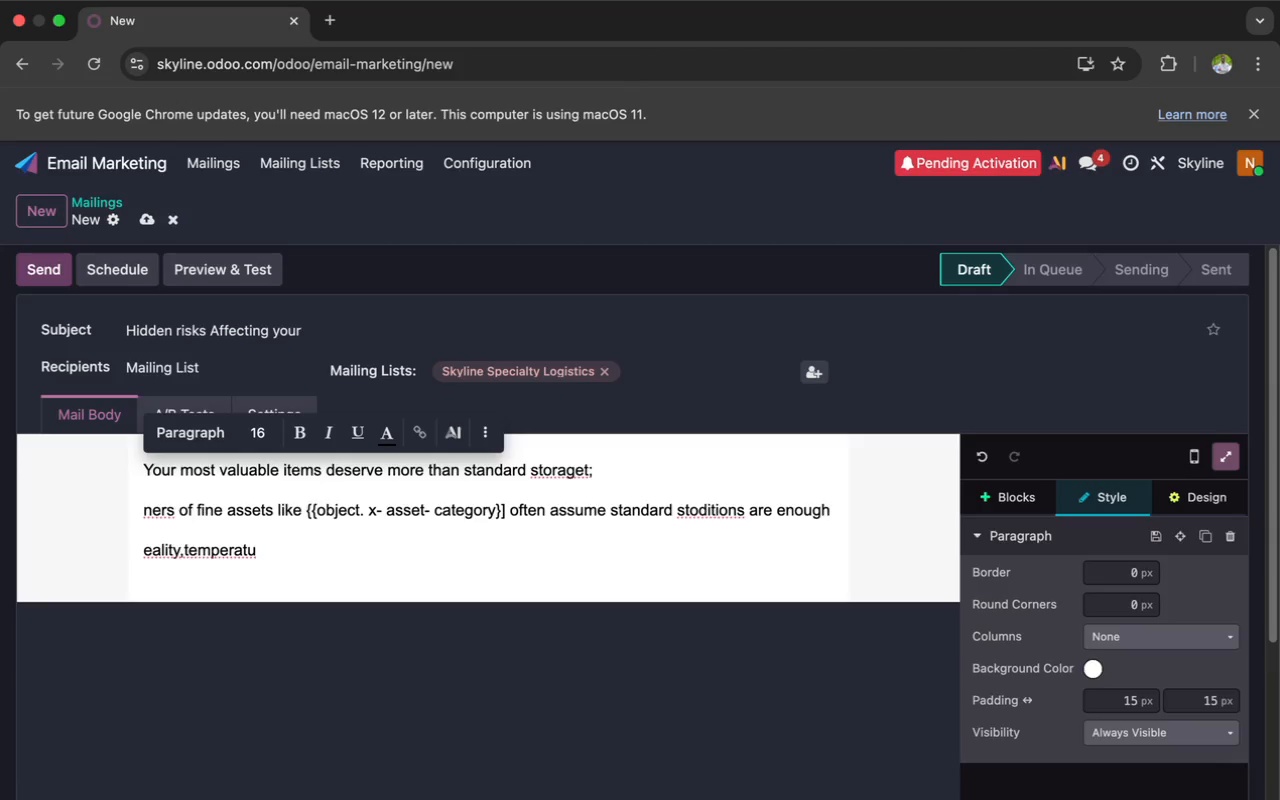 
key(Control+ControlLeft)
 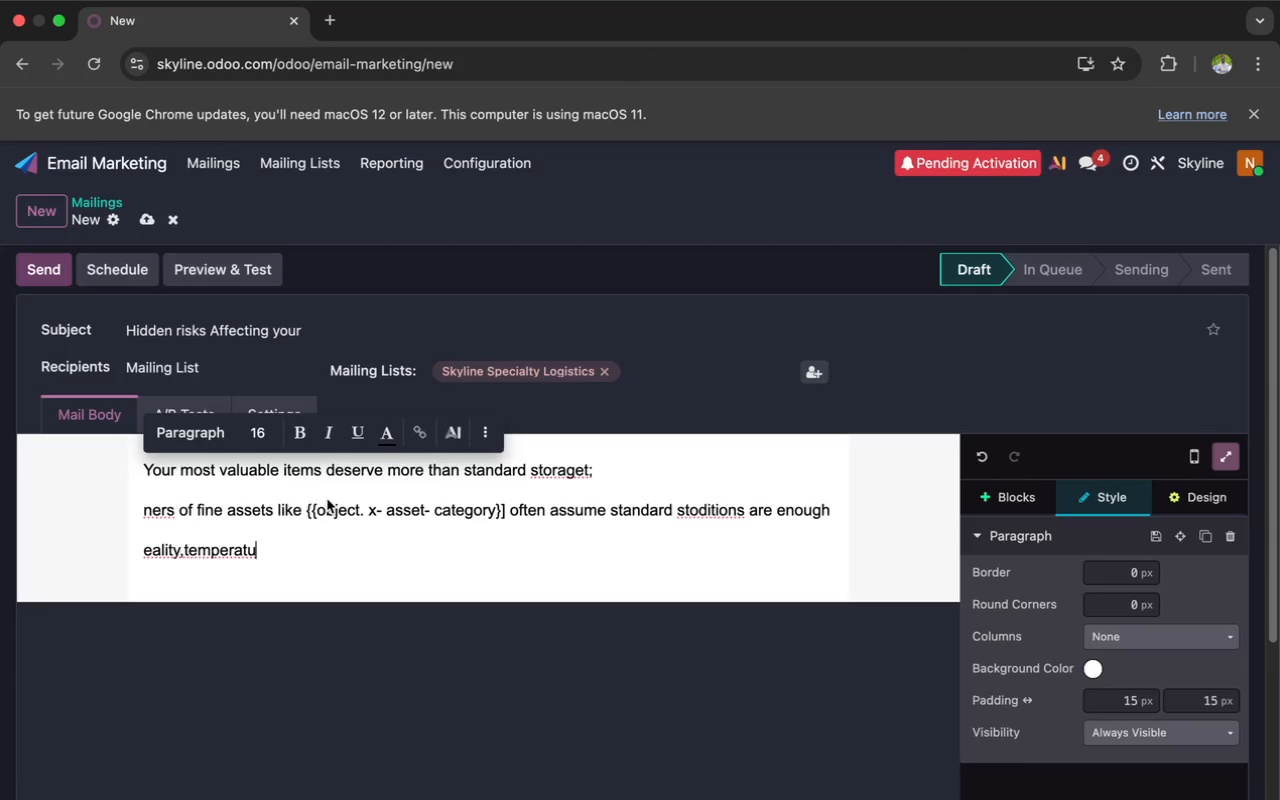 
key(Alt+OptionLeft)
 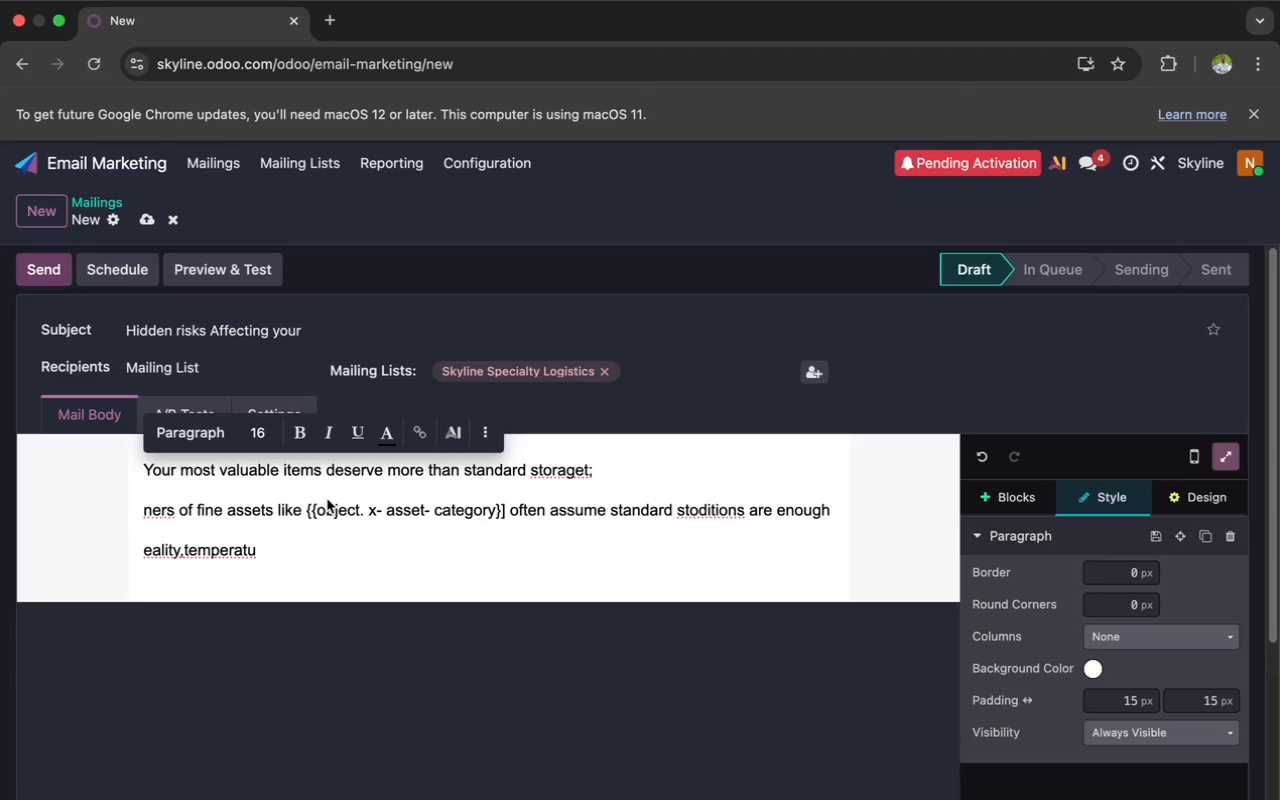 
key(Alt+OptionLeft)
 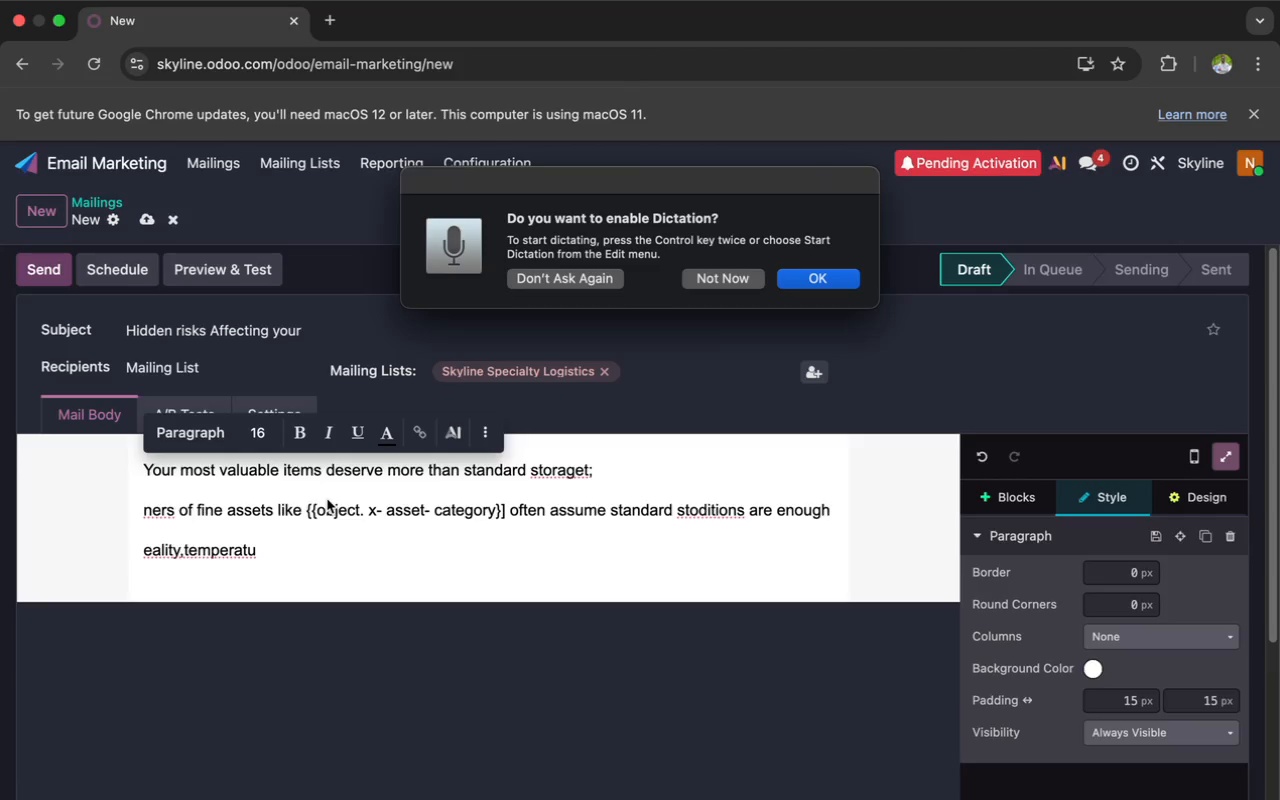 
key(Alt+OptionLeft)
 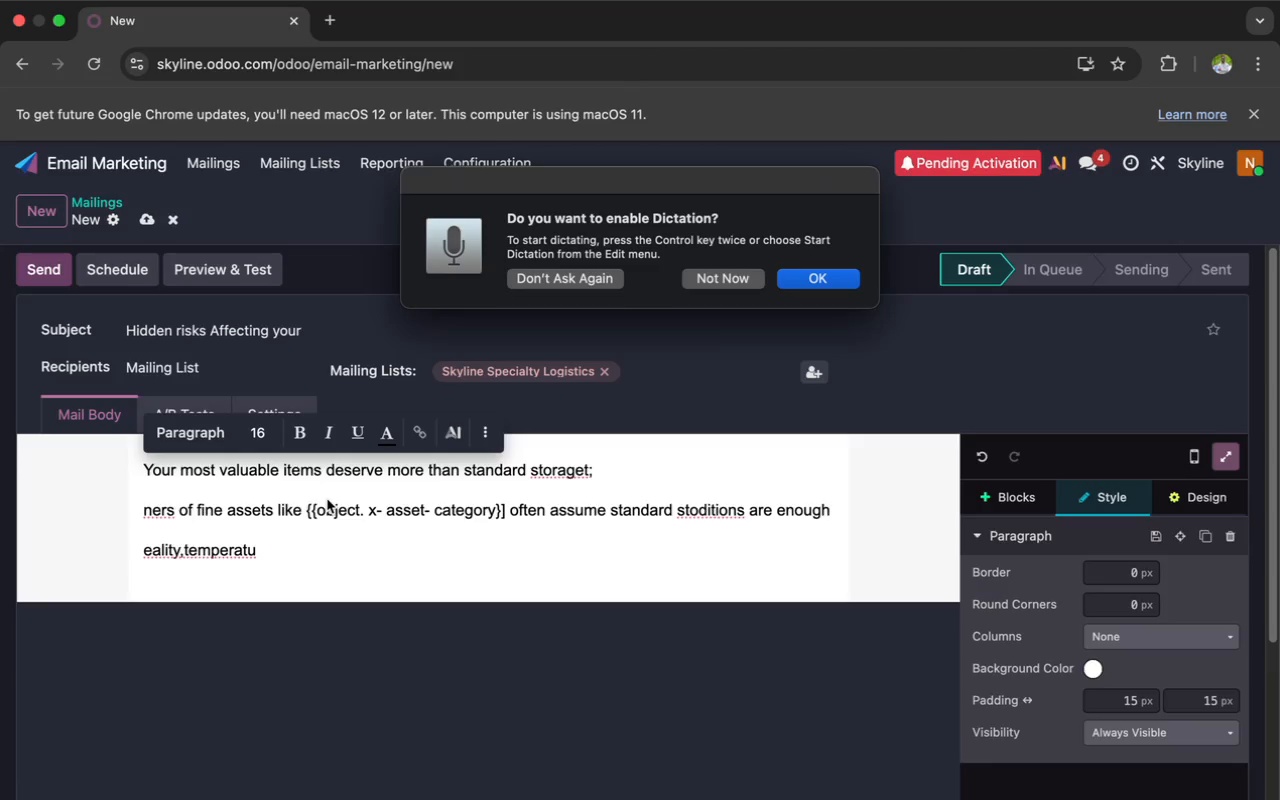 
key(Backspace)
 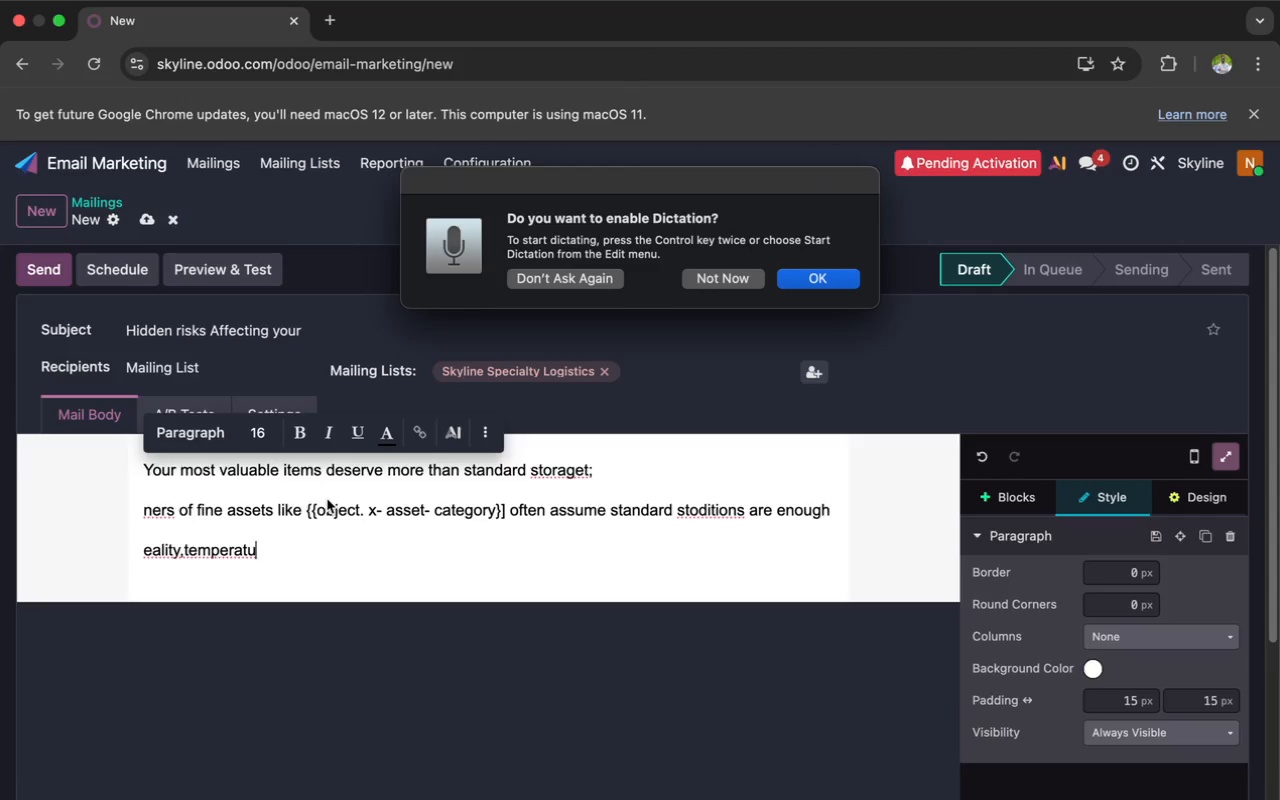 
wait(22.35)
 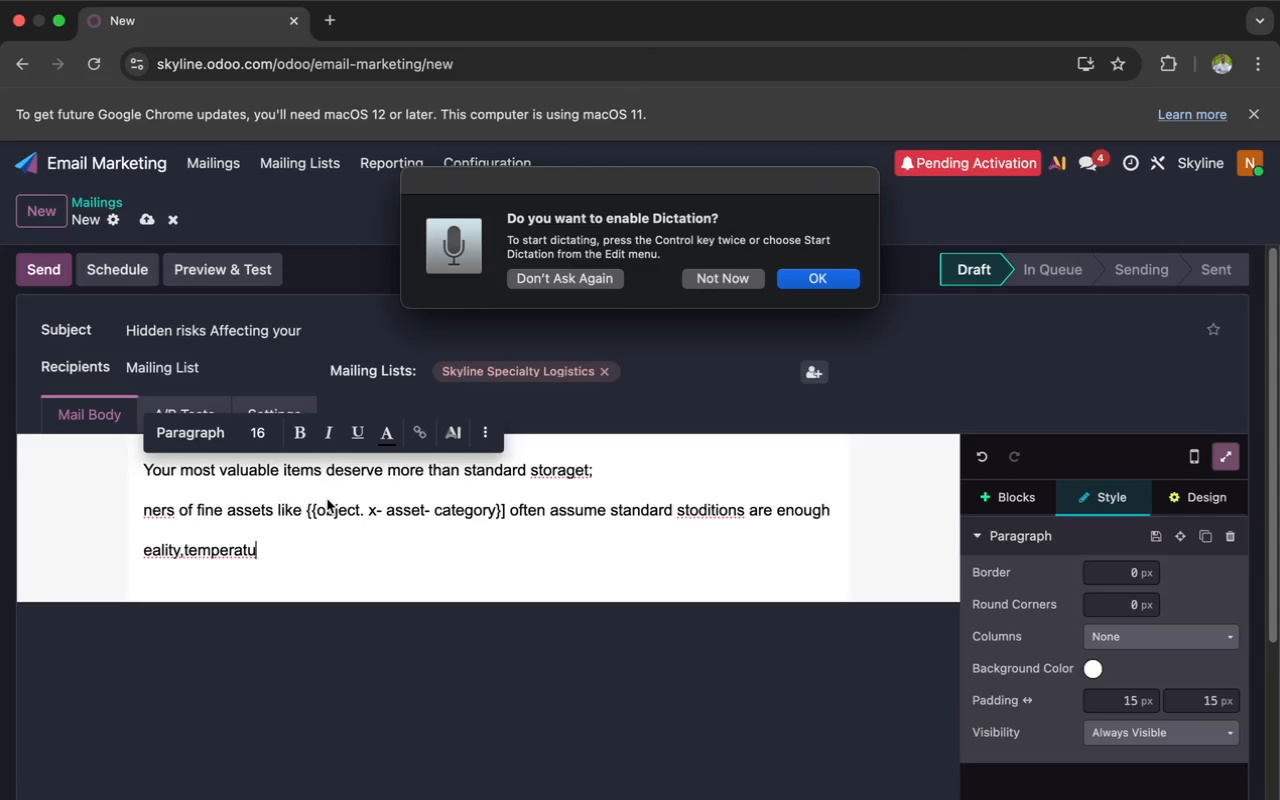 
key(Minus)
 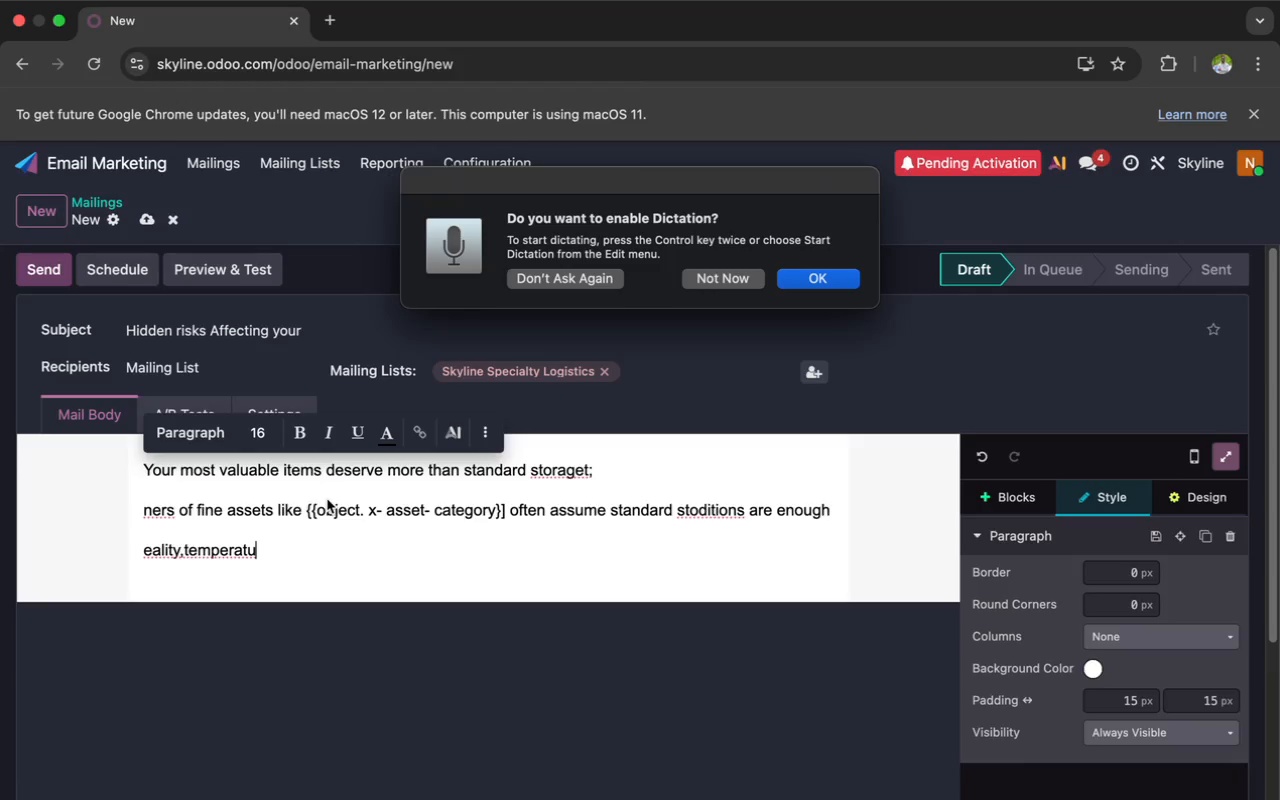 
key(Quote)
 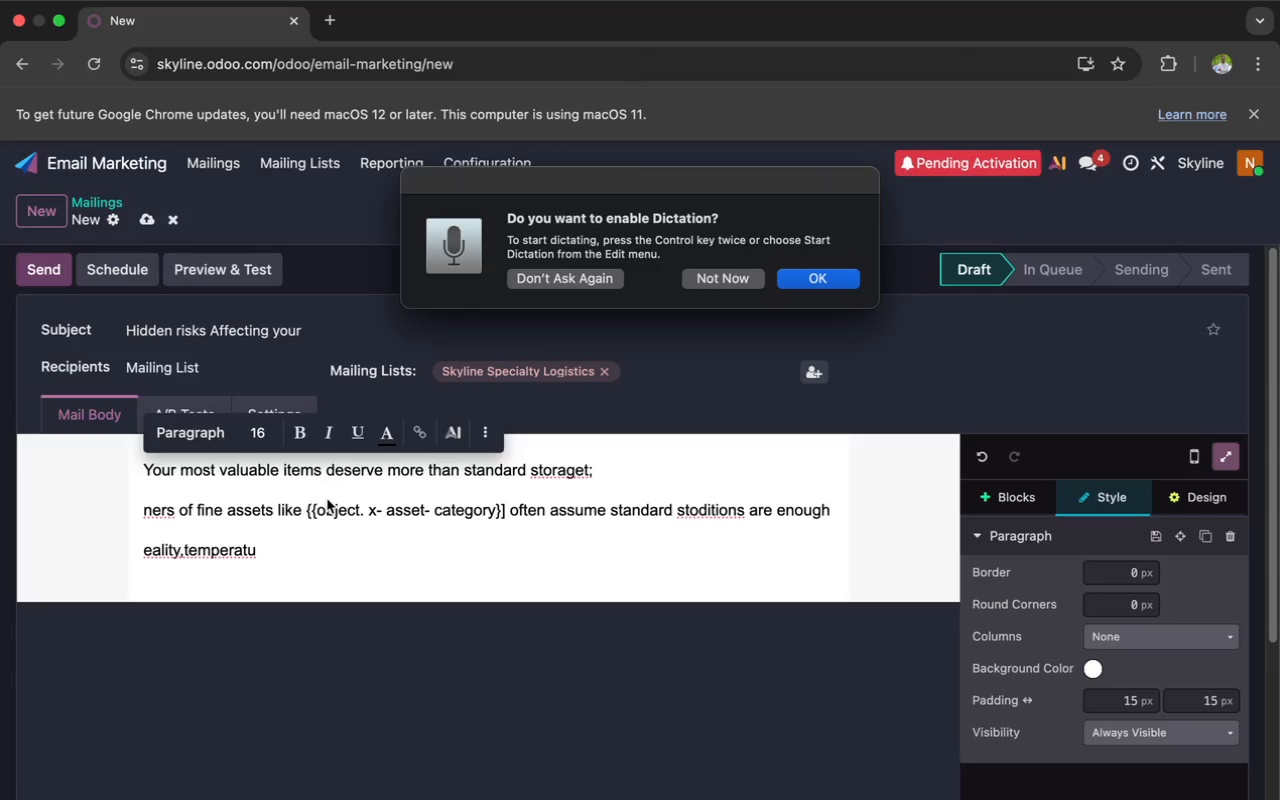 
key(L)
 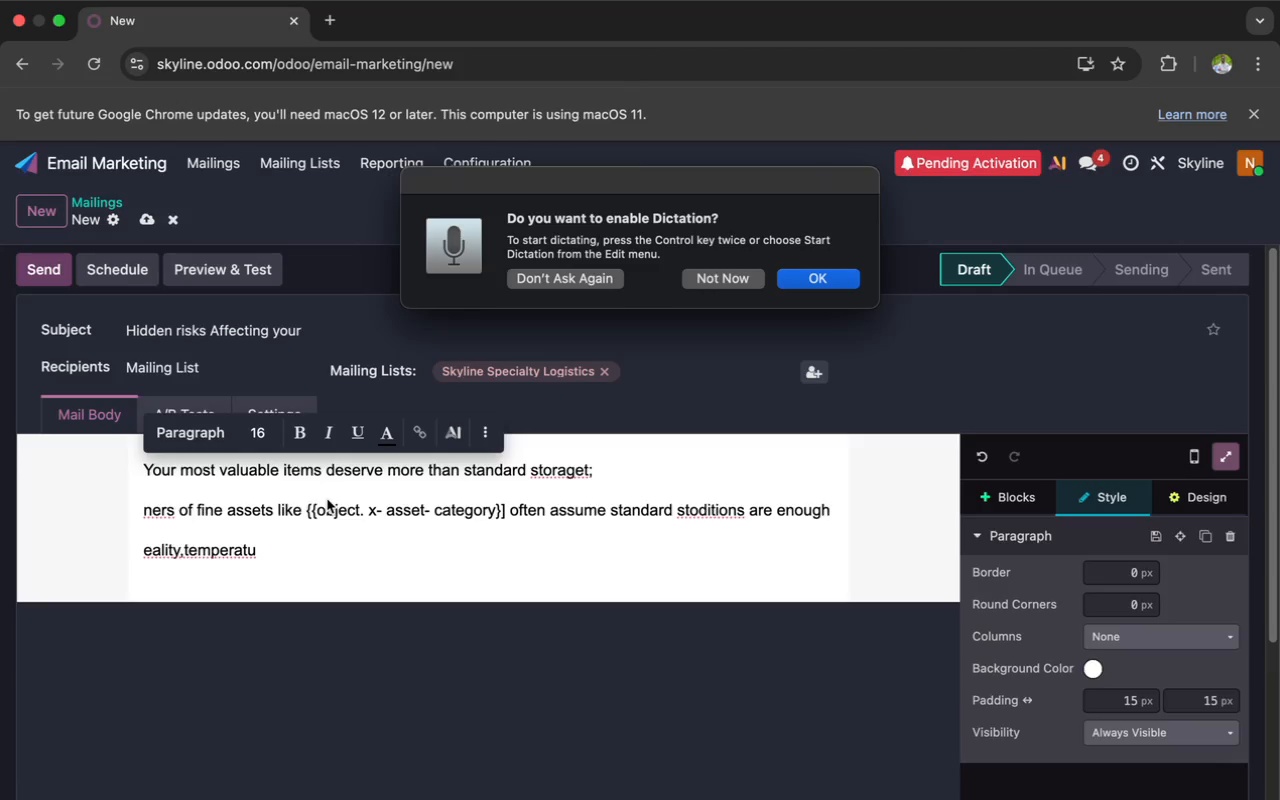 
key(Shift+ShiftRight)
 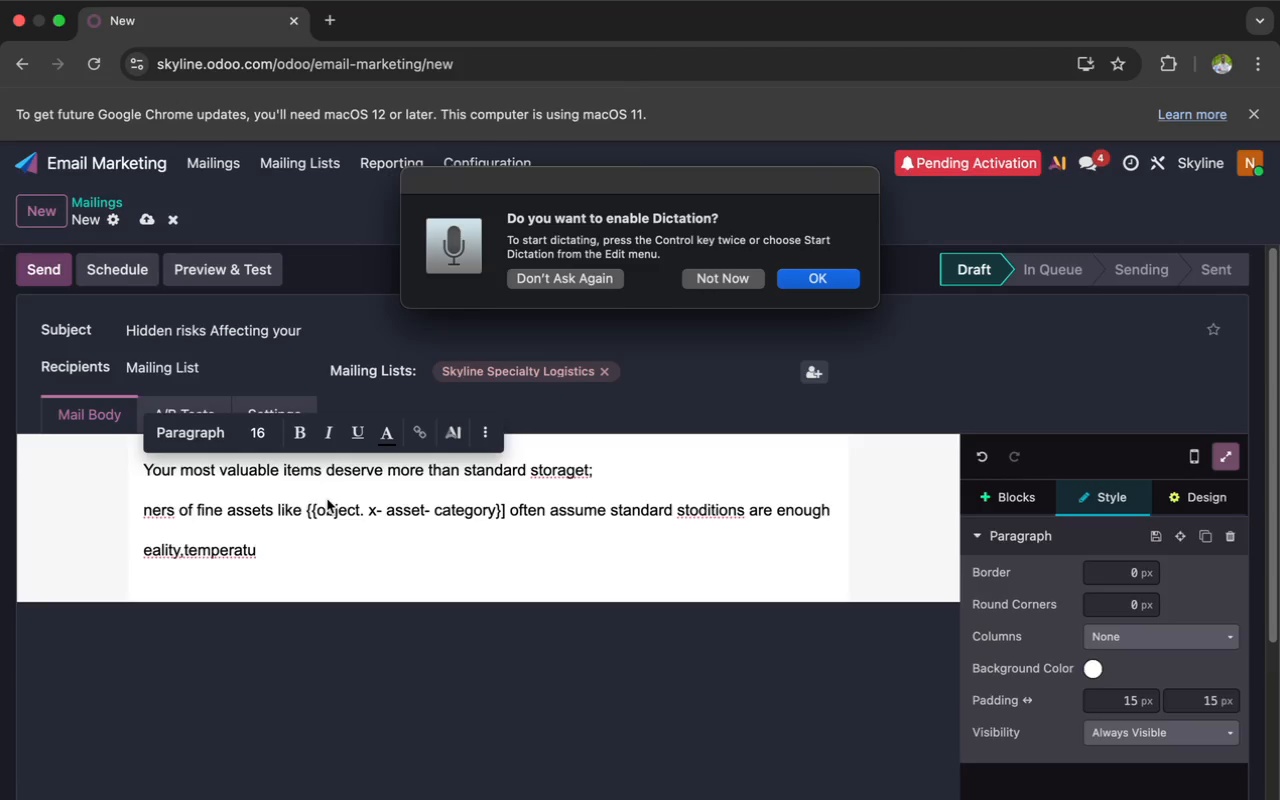 
key(Shift+ShiftRight)
 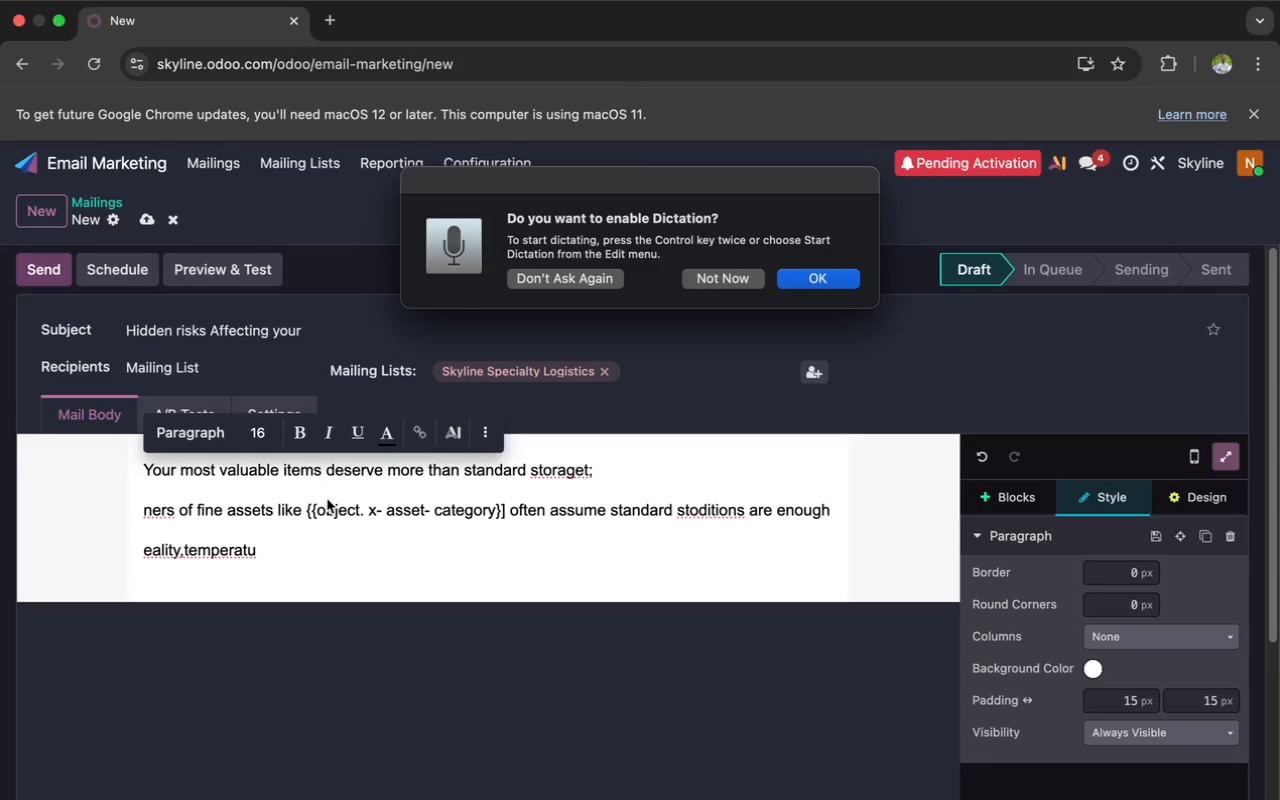 
key(Shift+ShiftRight)
 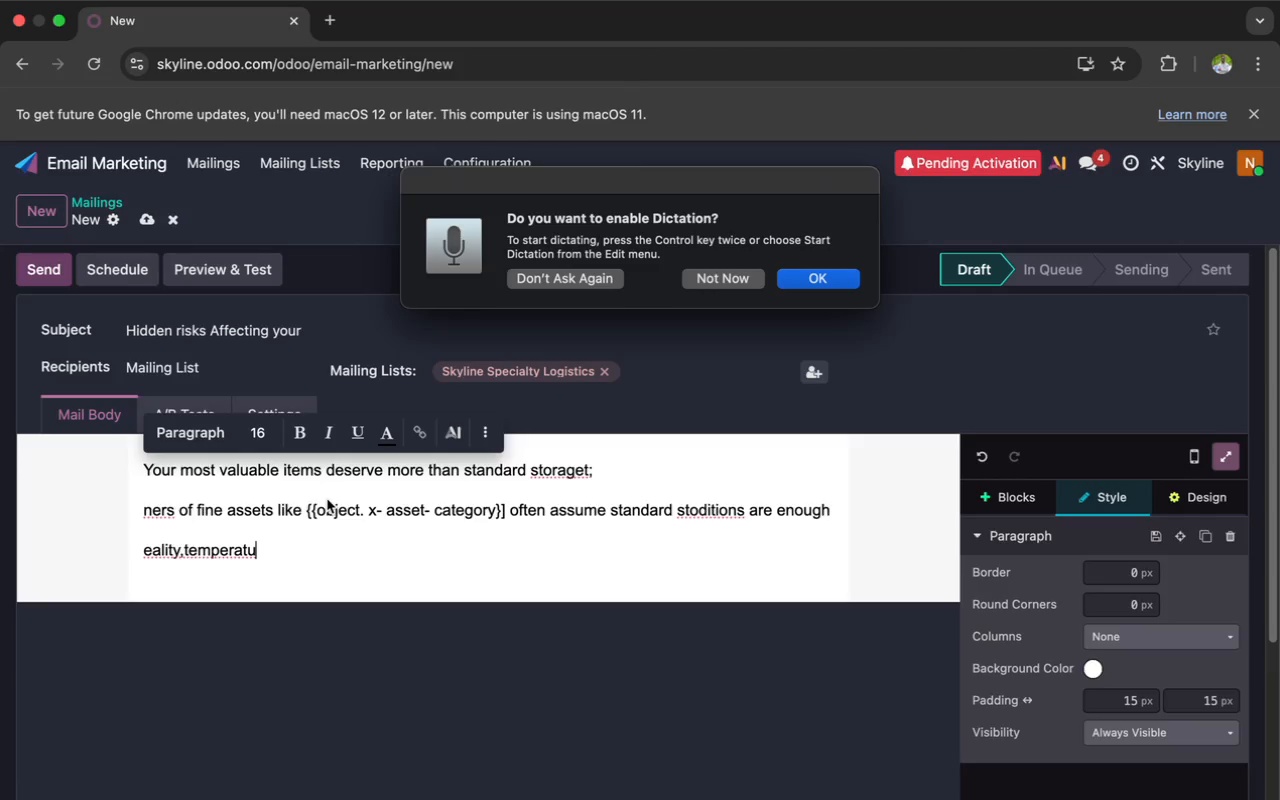 
key(ArrowUp)
 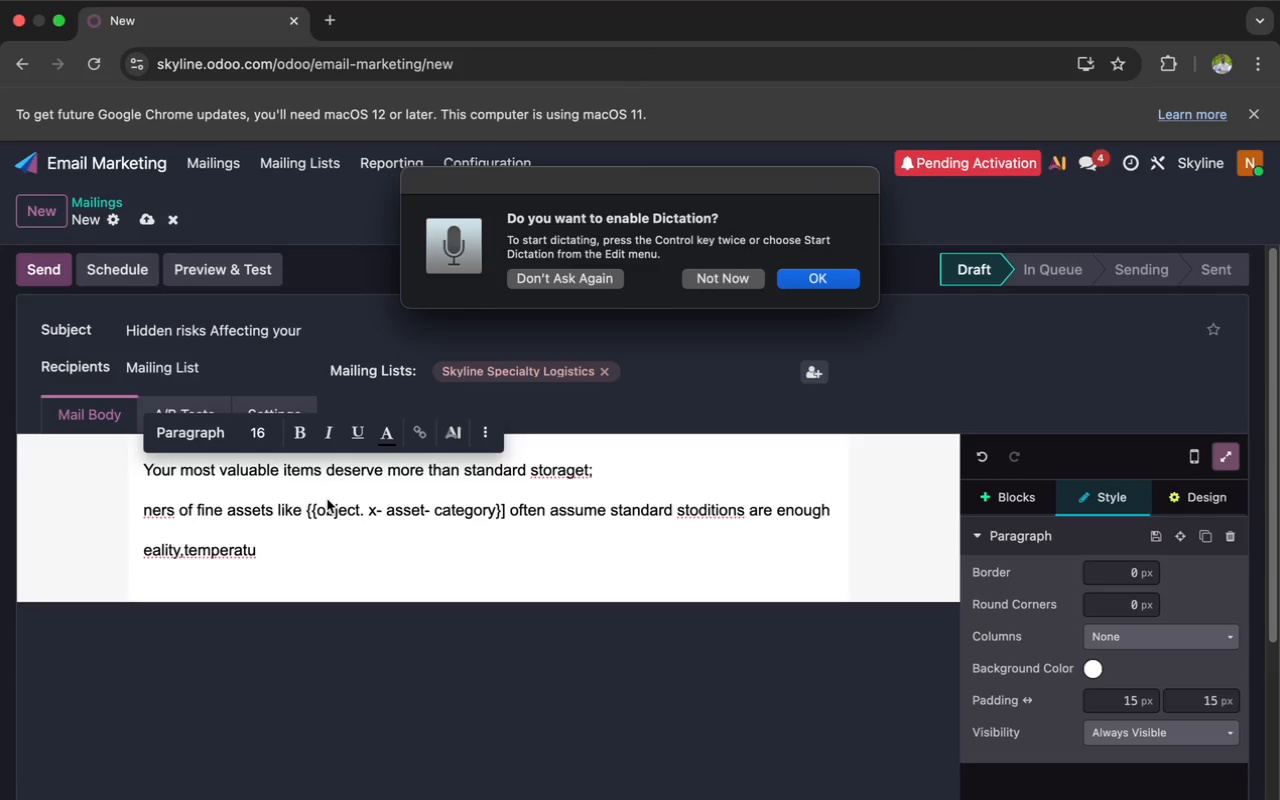 
key(ArrowUp)
 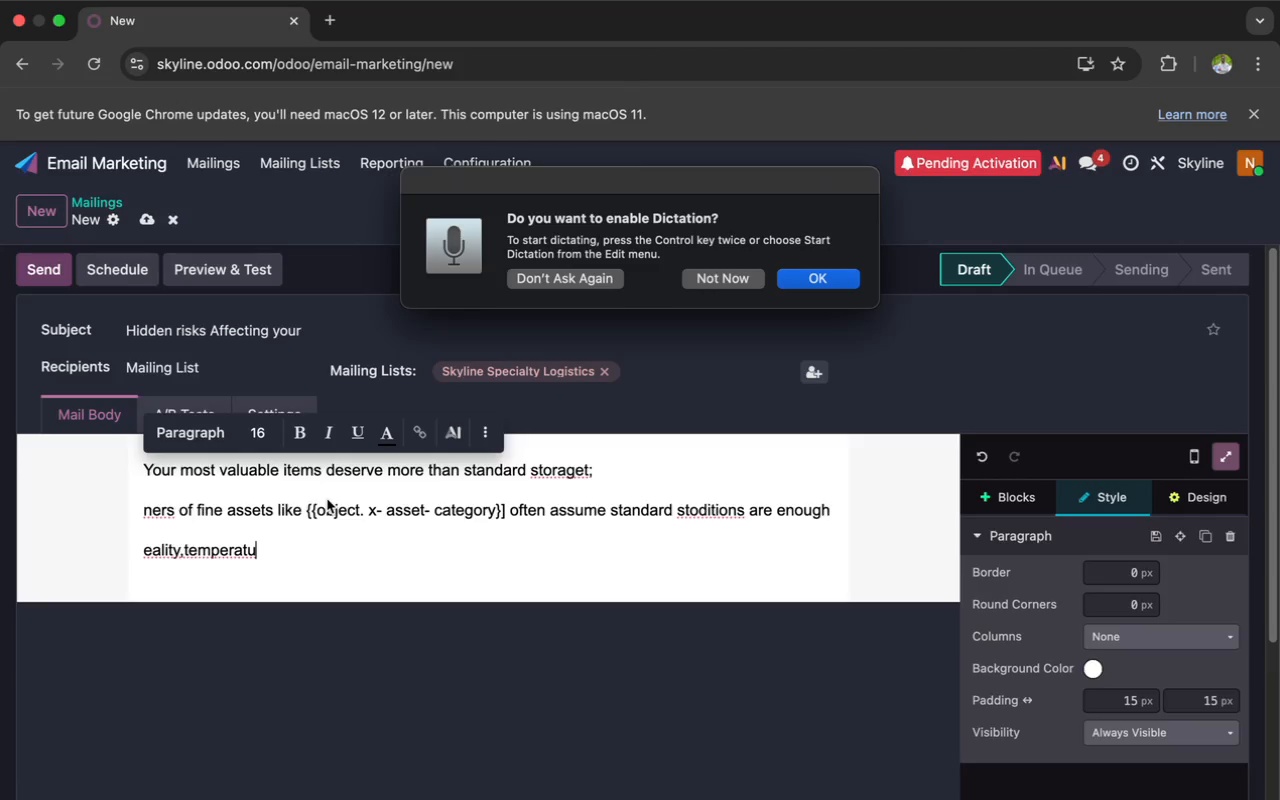 
key(ArrowUp)
 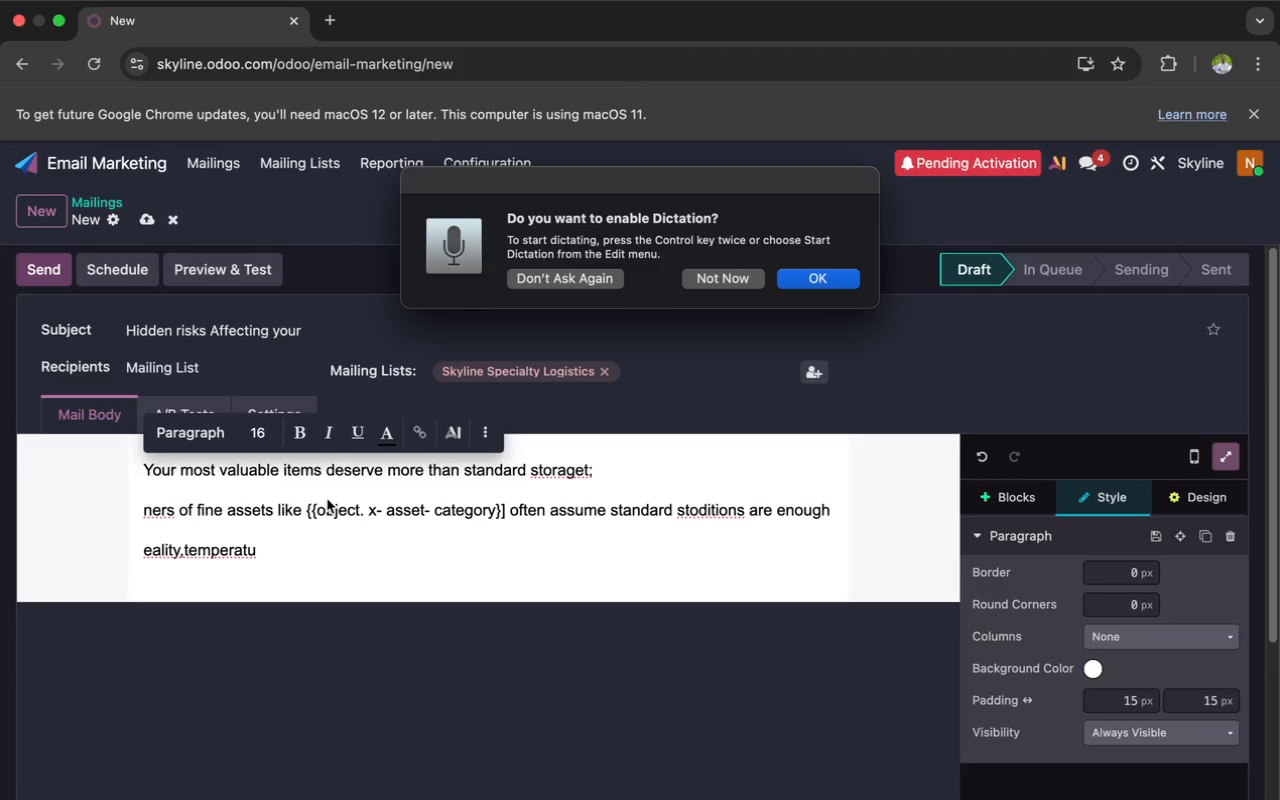 
key(ArrowDown)
 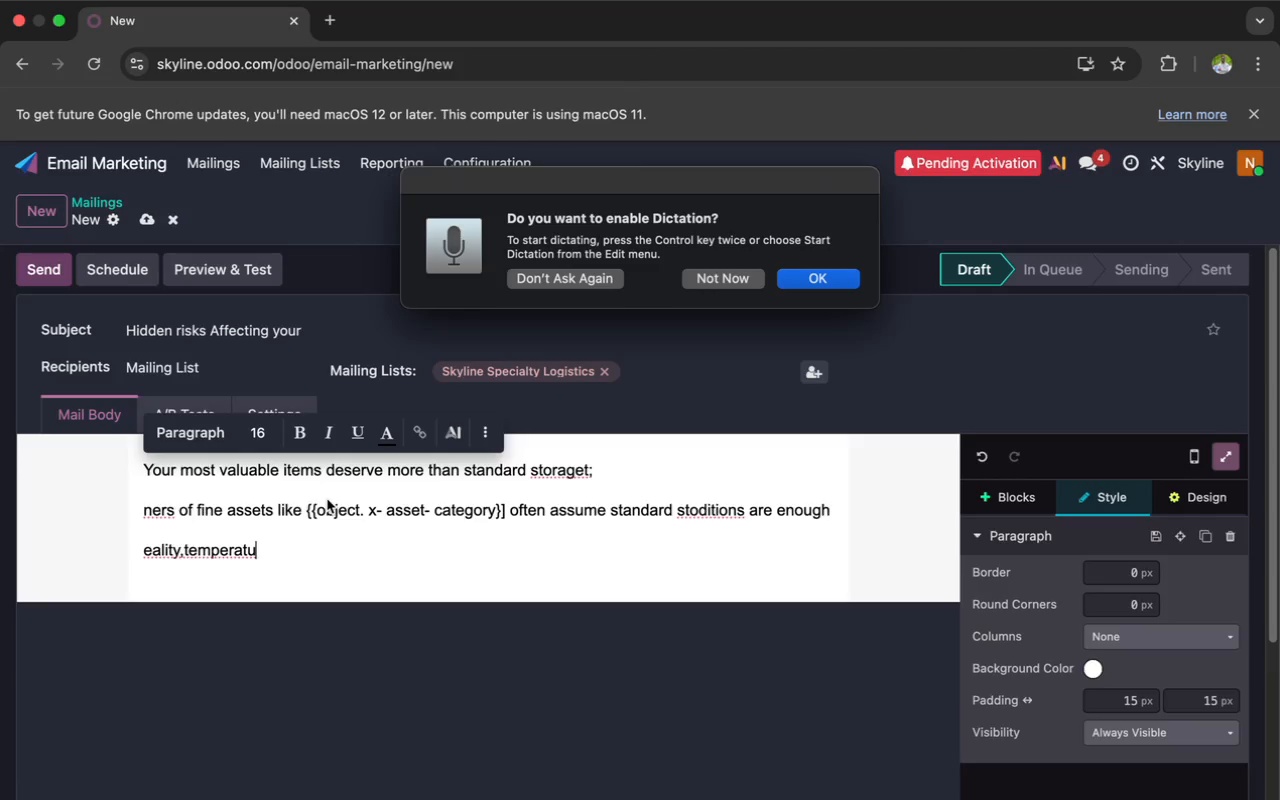 
key(ArrowDown)
 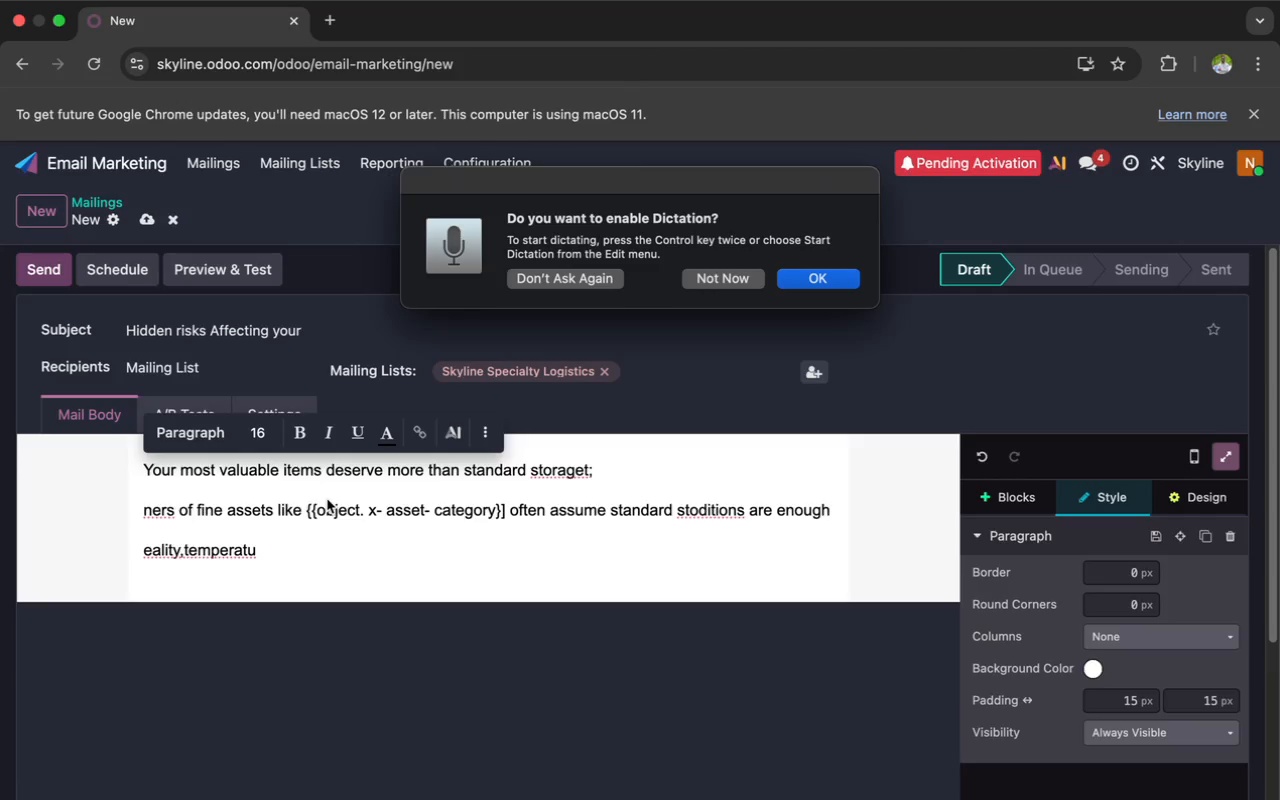 
key(ArrowDown)
 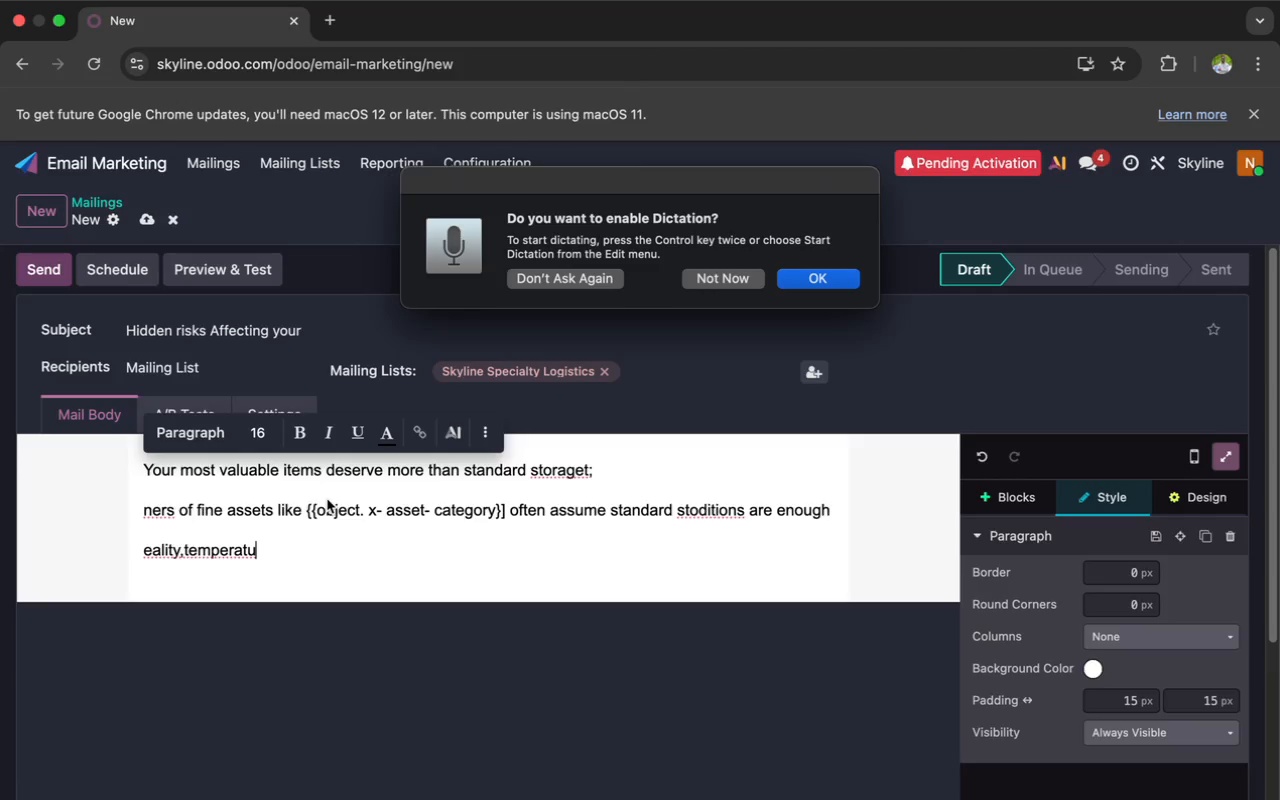 
key(ArrowLeft)
 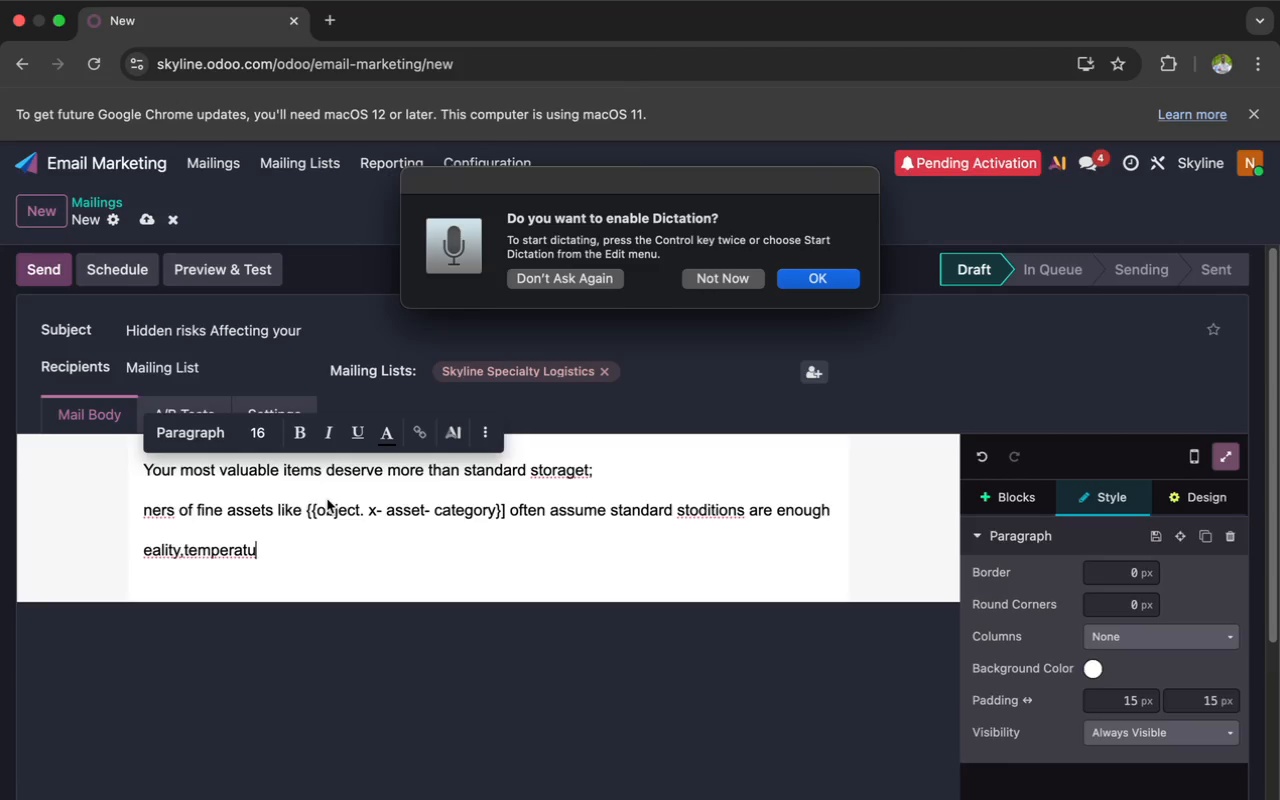 
key(ArrowLeft)
 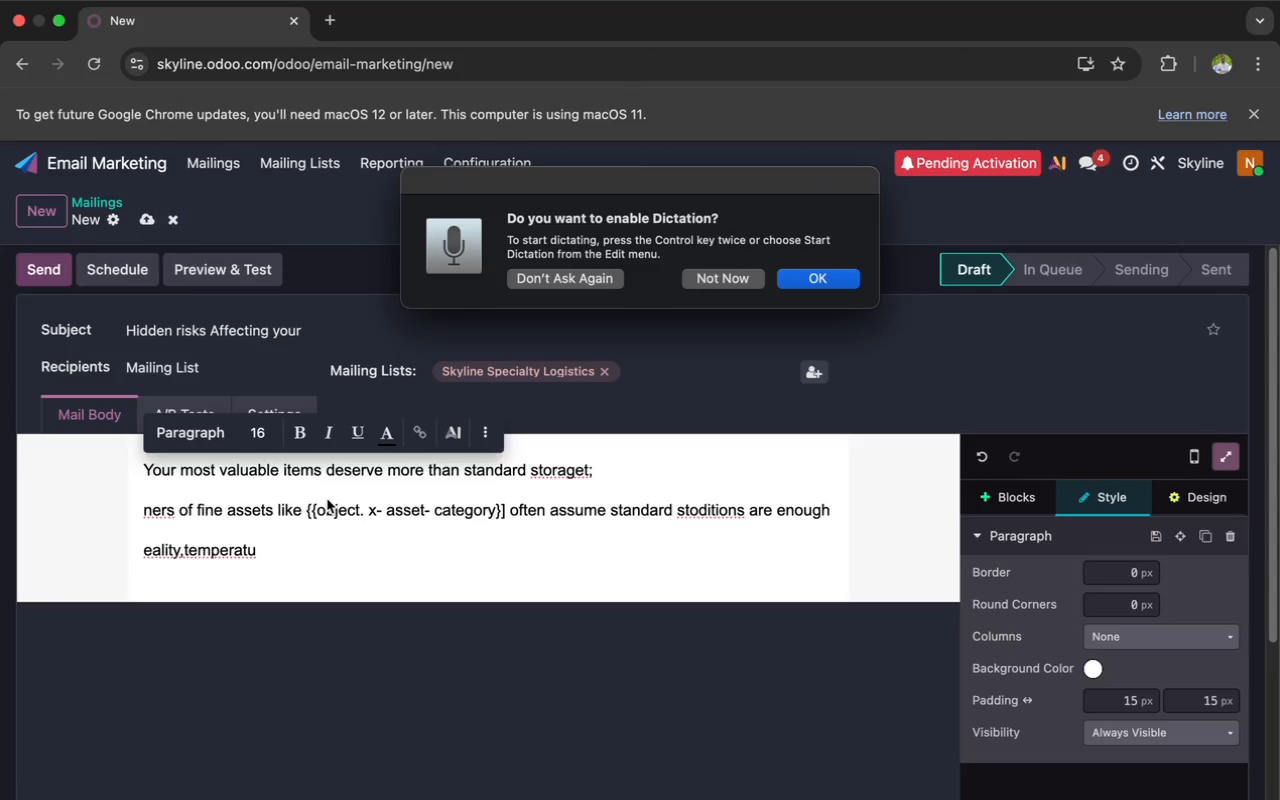 
key(ArrowLeft)
 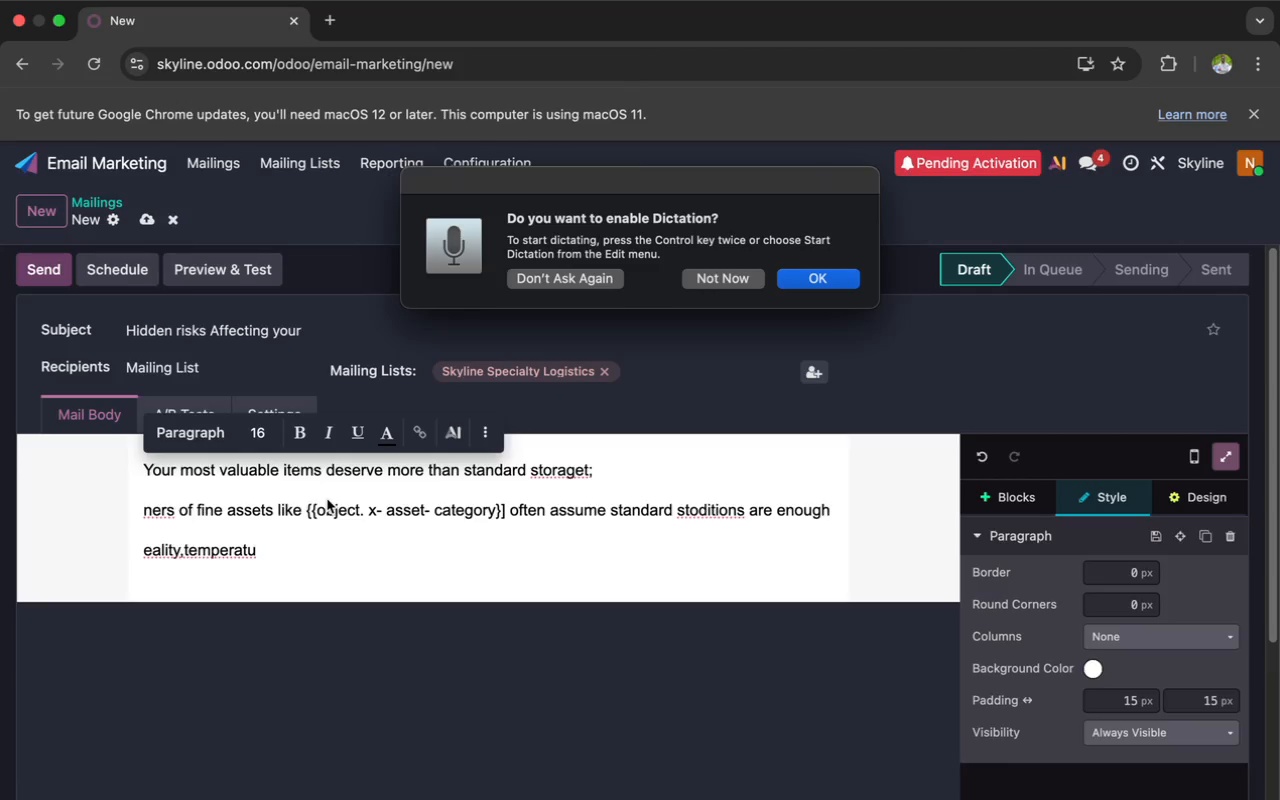 
key(ArrowRight)
 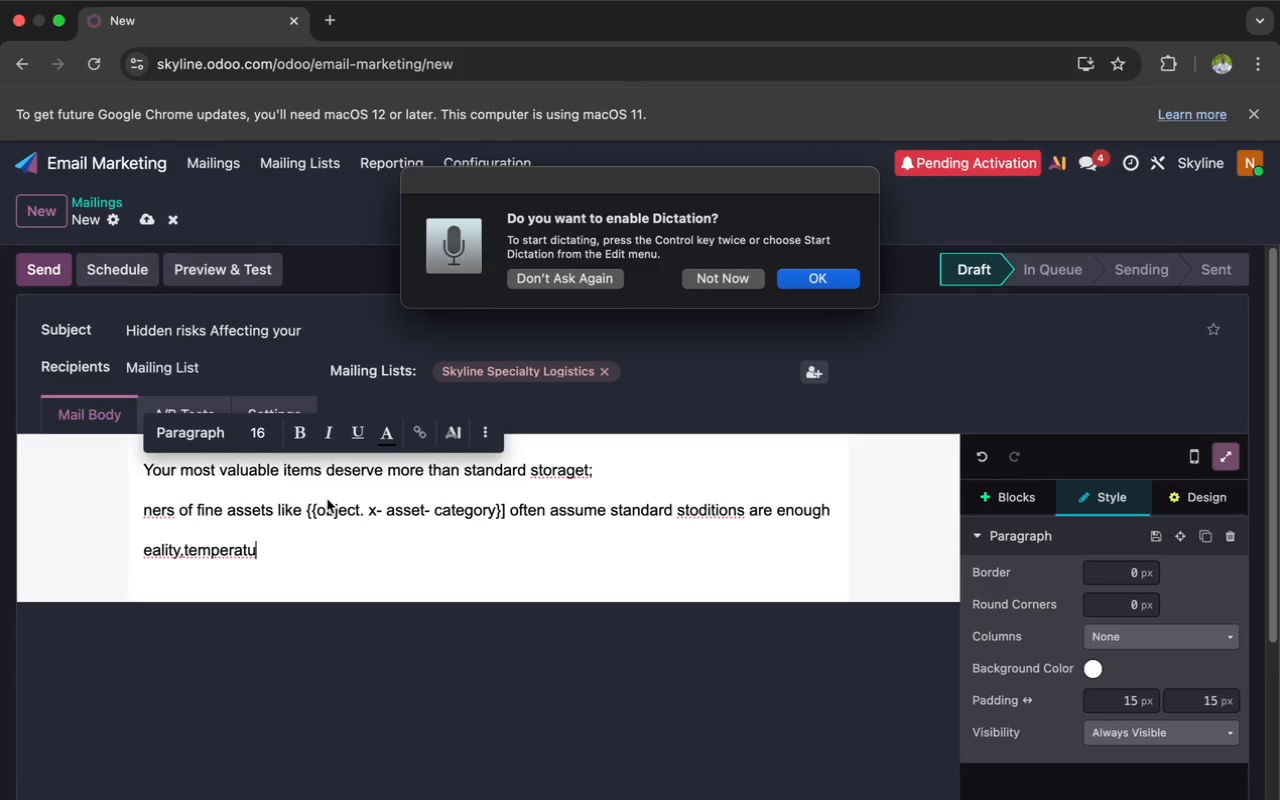 
key(ArrowRight)
 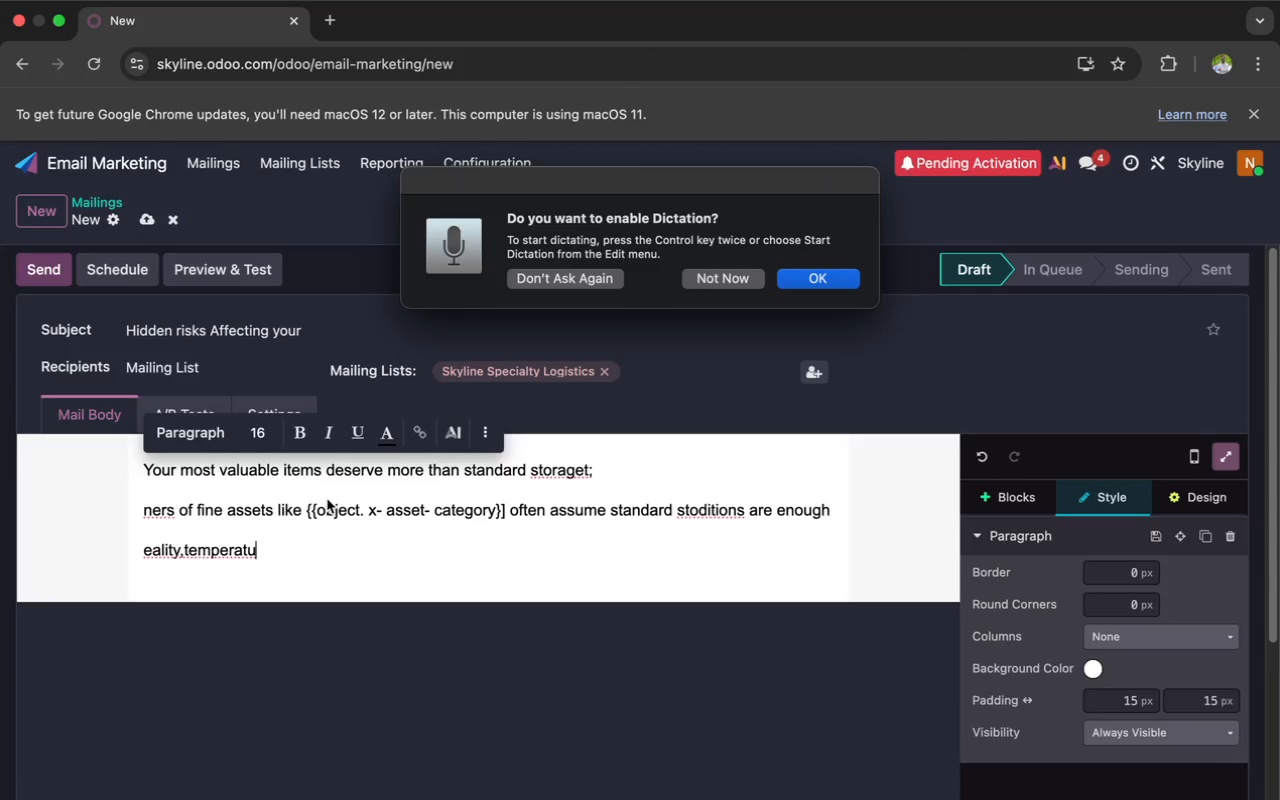 
key(ArrowRight)
 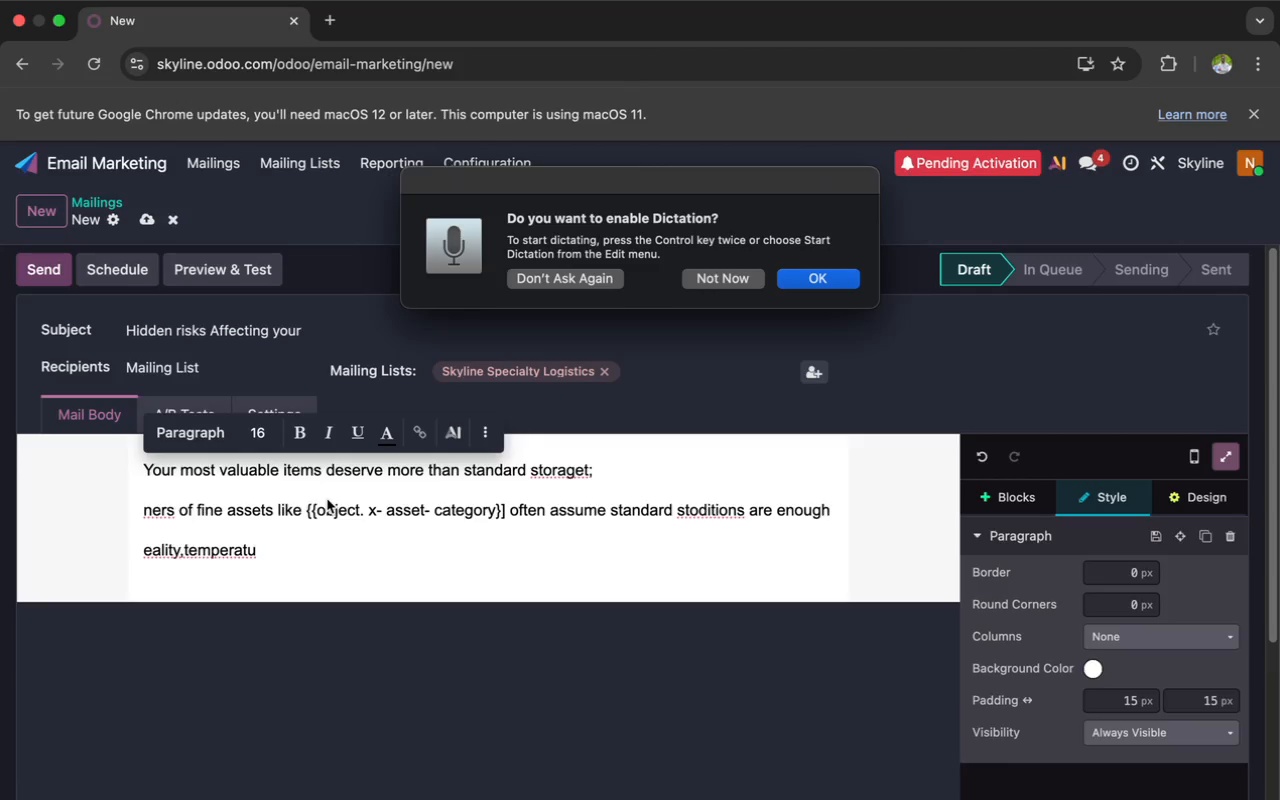 
key(ArrowRight)
 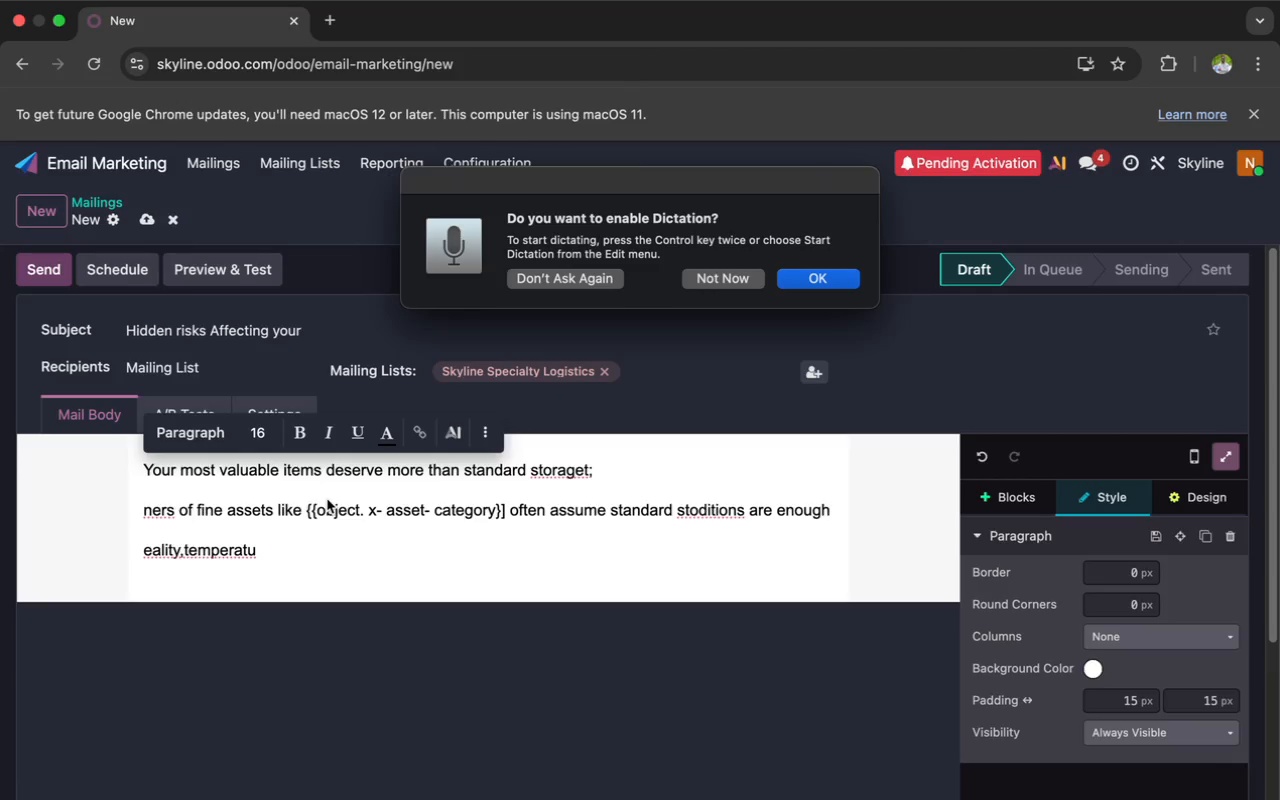 
key(ArrowRight)
 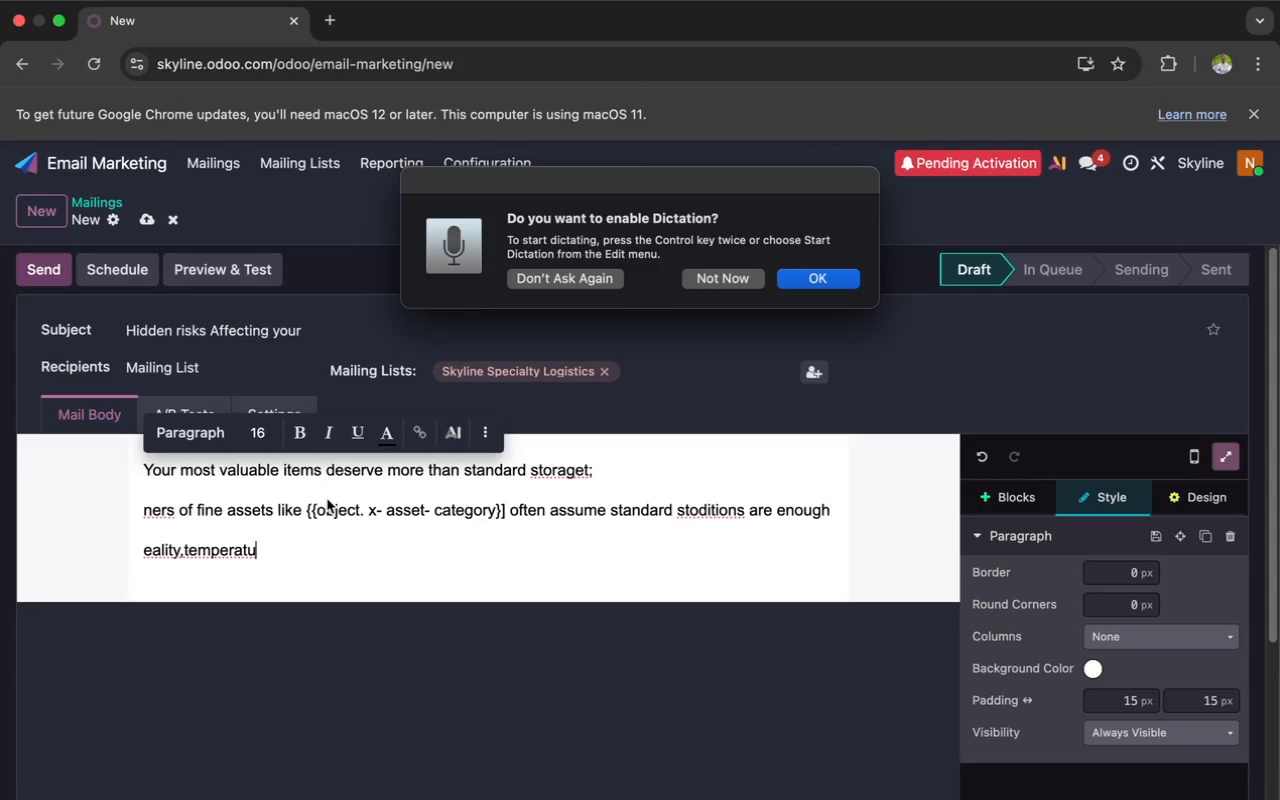 
key(Alt+AltRight)
 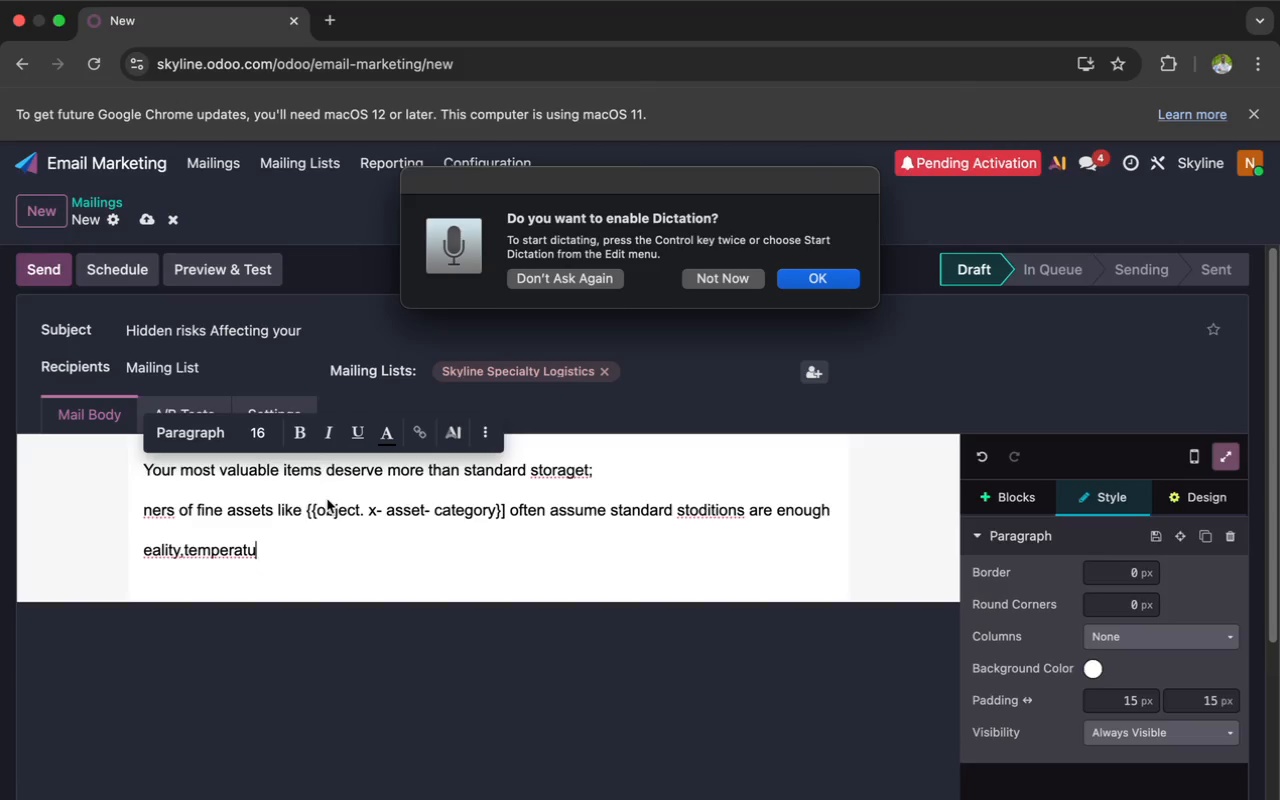 
key(Alt+AltRight)
 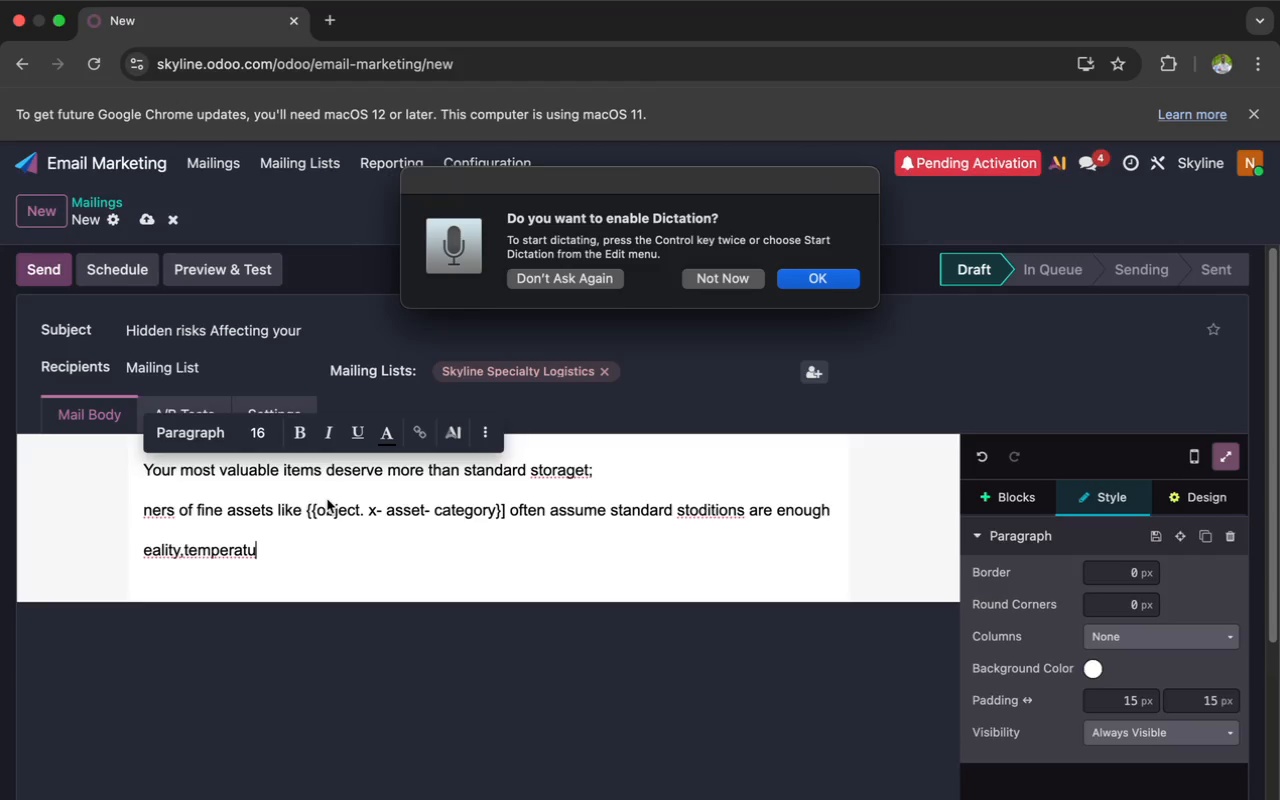 
key(Alt+AltRight)
 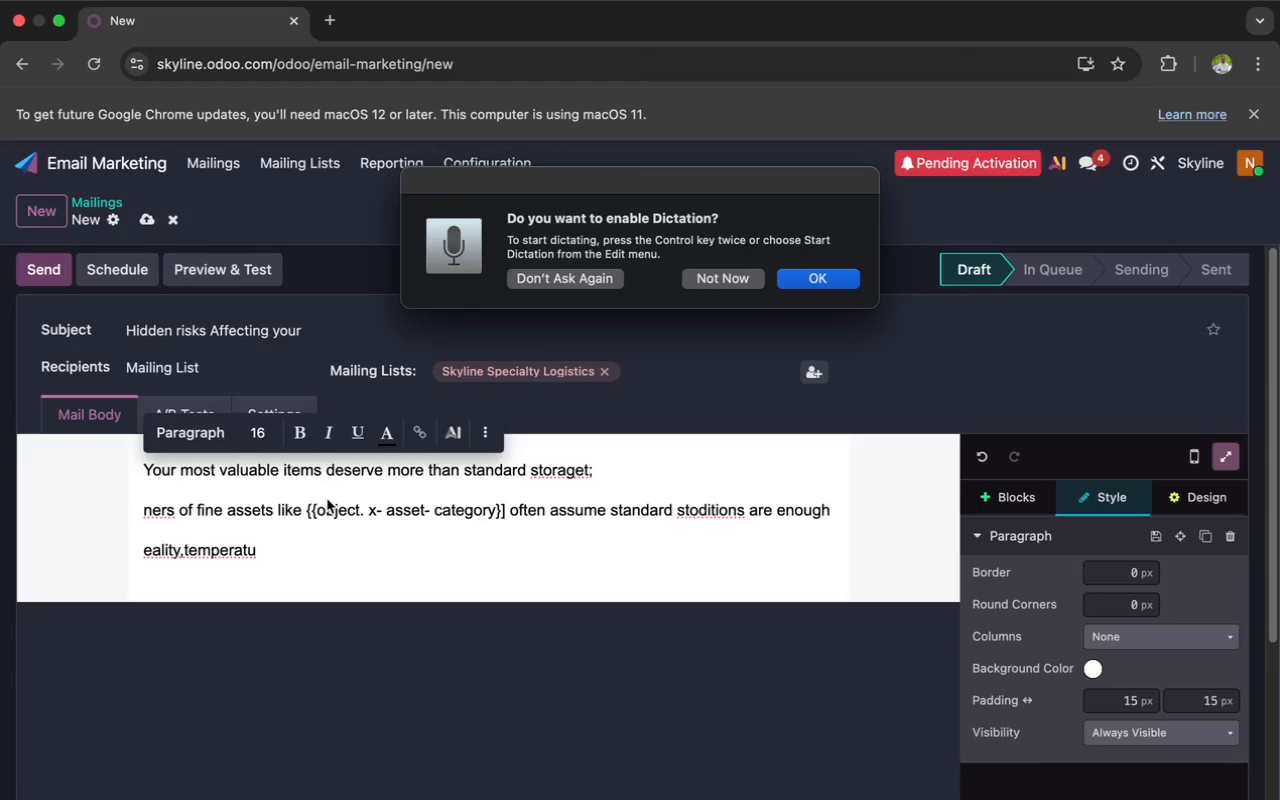 
hold_key(key=AltRight, duration=0.41)
 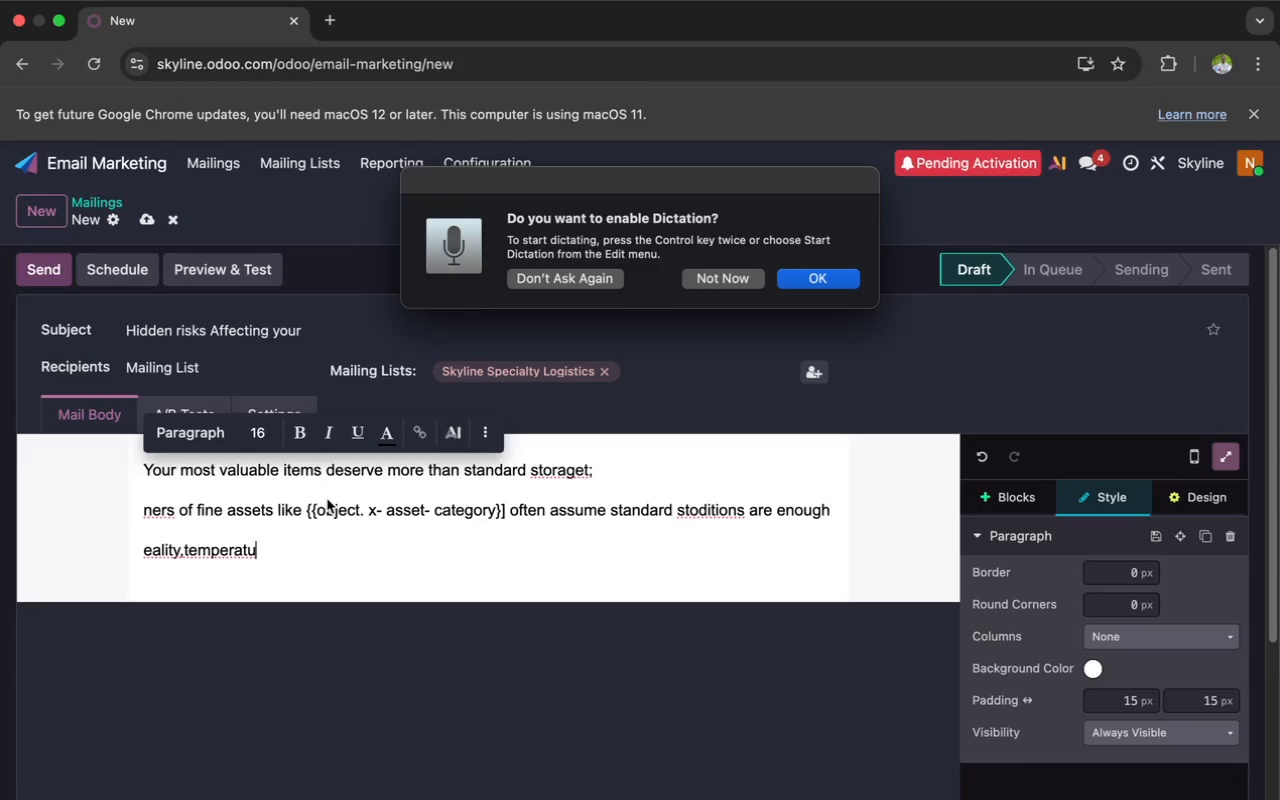 
key(Alt+AltRight)
 